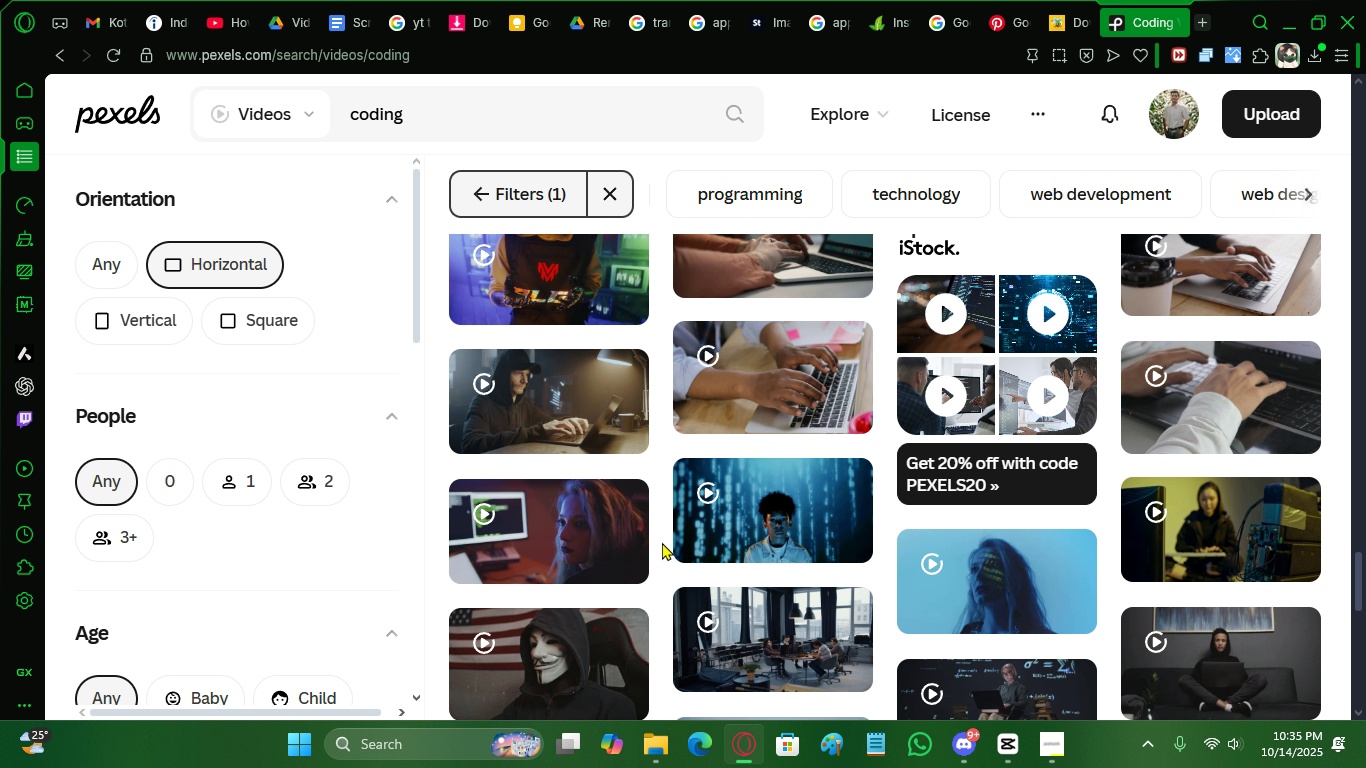 
scroll: coordinate [849, 575], scroll_direction: down, amount: 18.0
 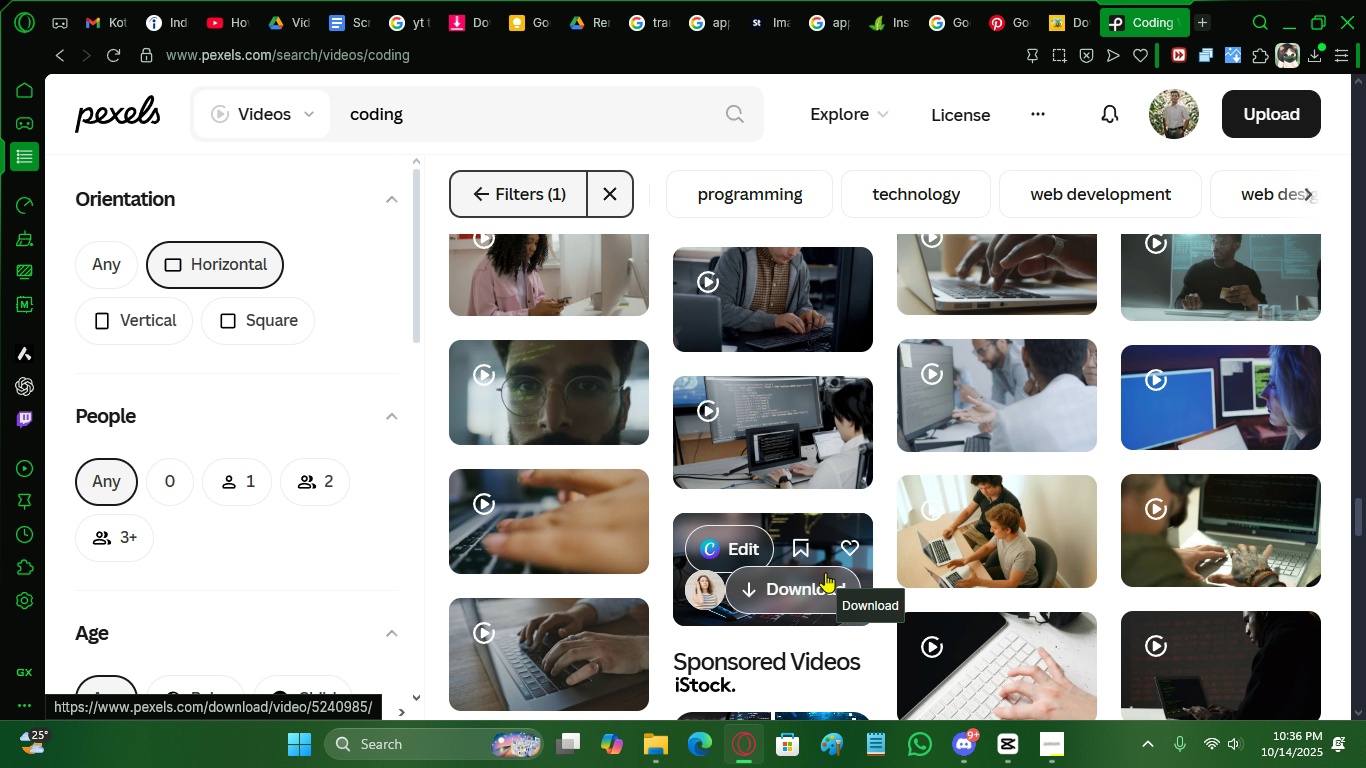 
wait(13.43)
 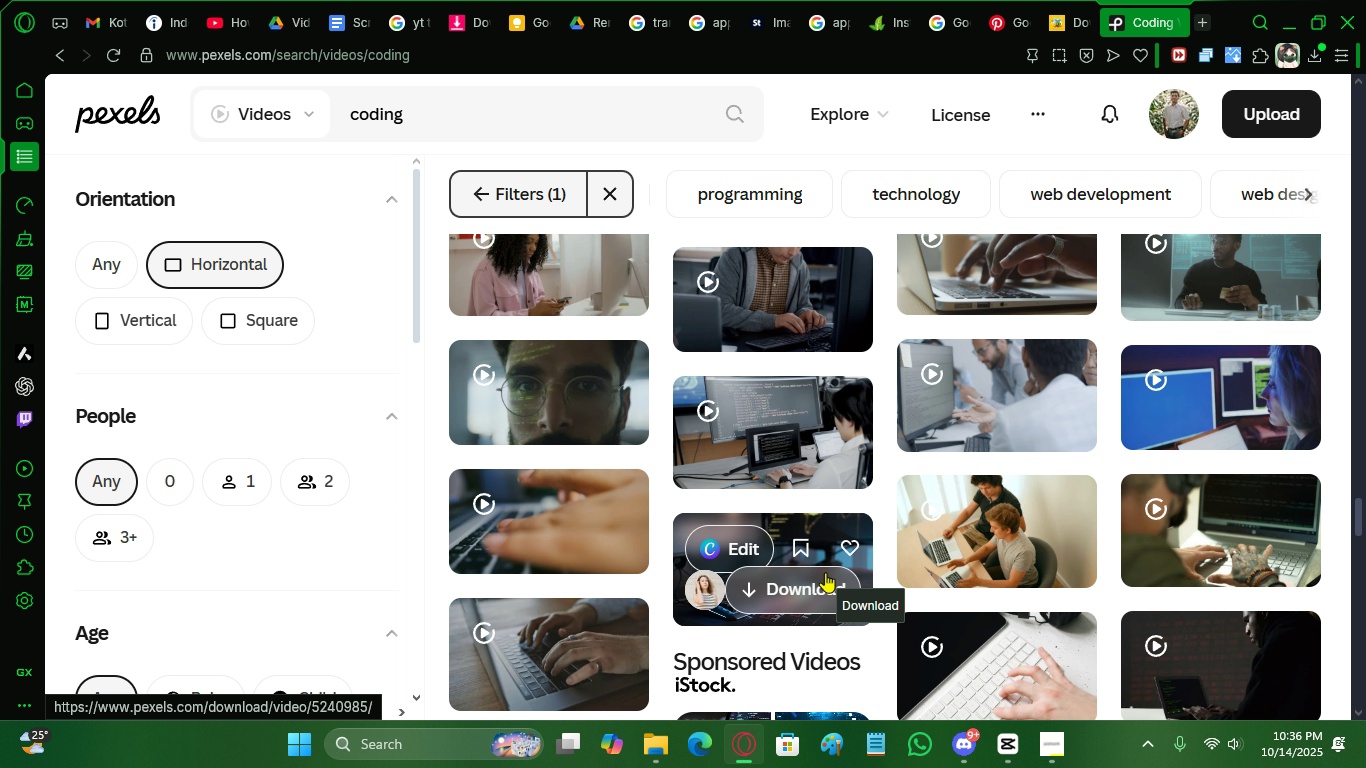 
scroll: coordinate [1320, 632], scroll_direction: down, amount: 12.0
 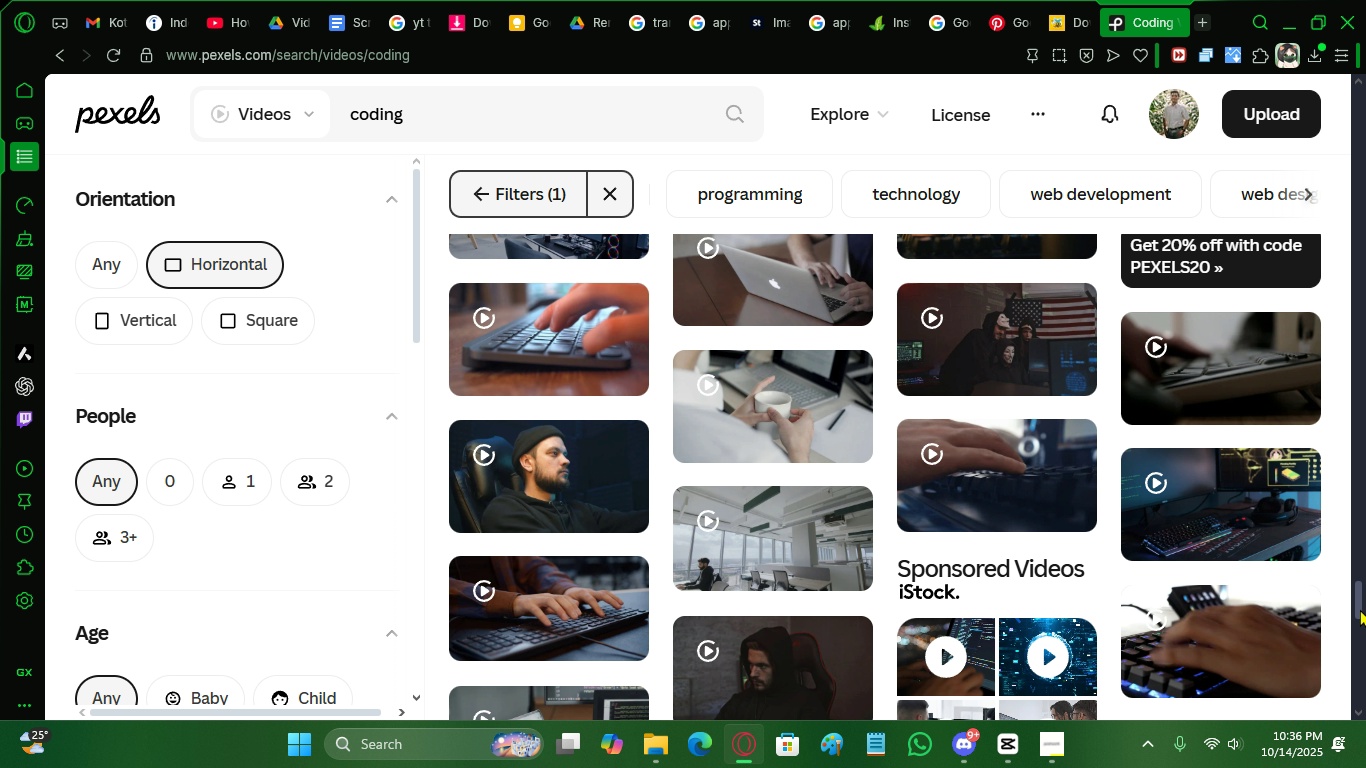 
scroll: coordinate [1269, 632], scroll_direction: down, amount: 10.0
 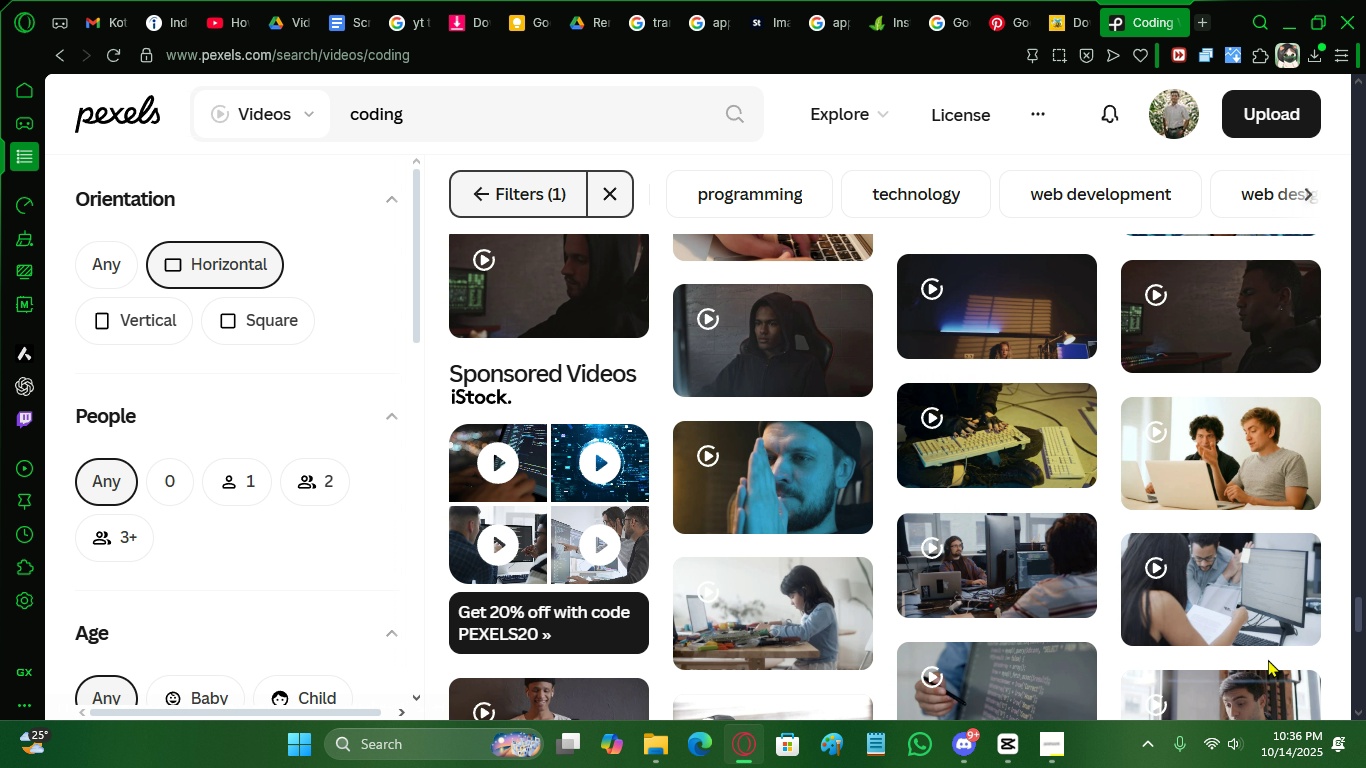 
scroll: coordinate [1259, 678], scroll_direction: down, amount: 3.0
 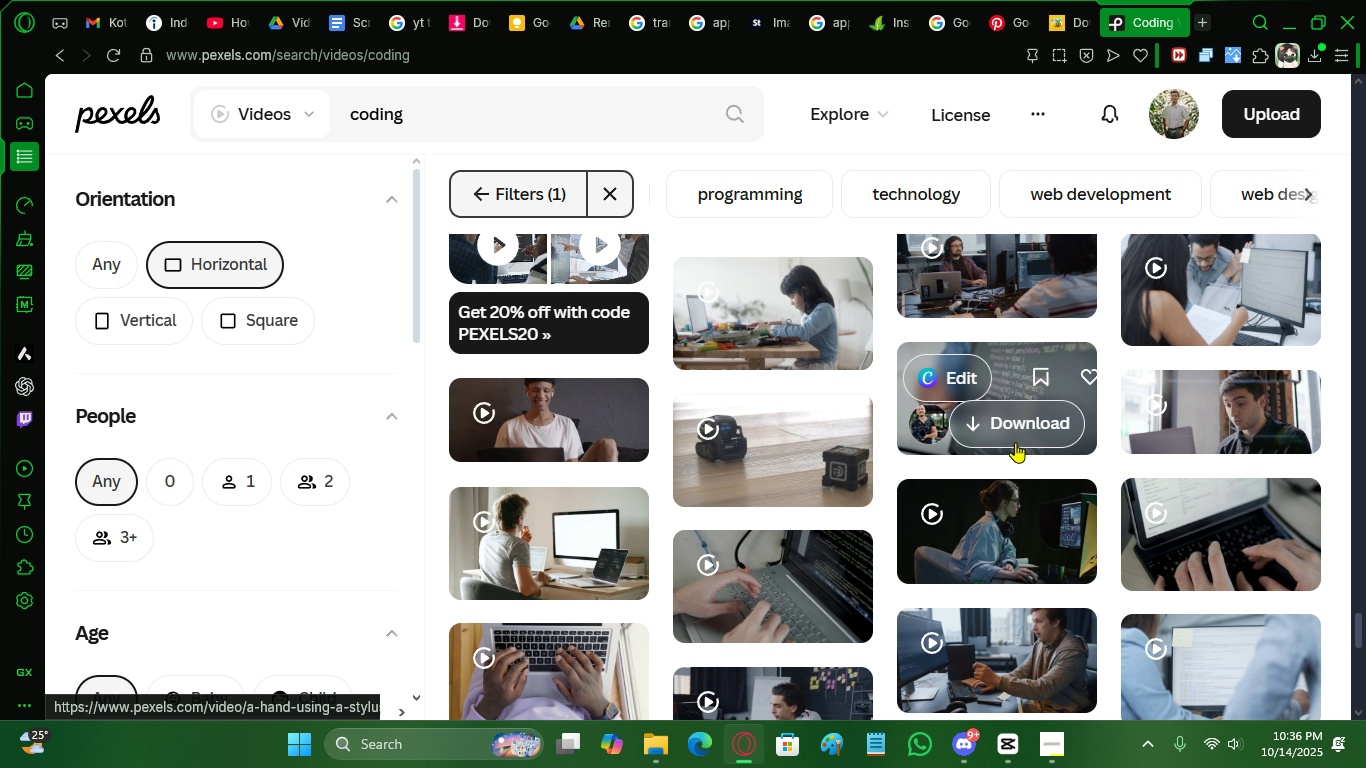 
mouse_move([1089, 478])
 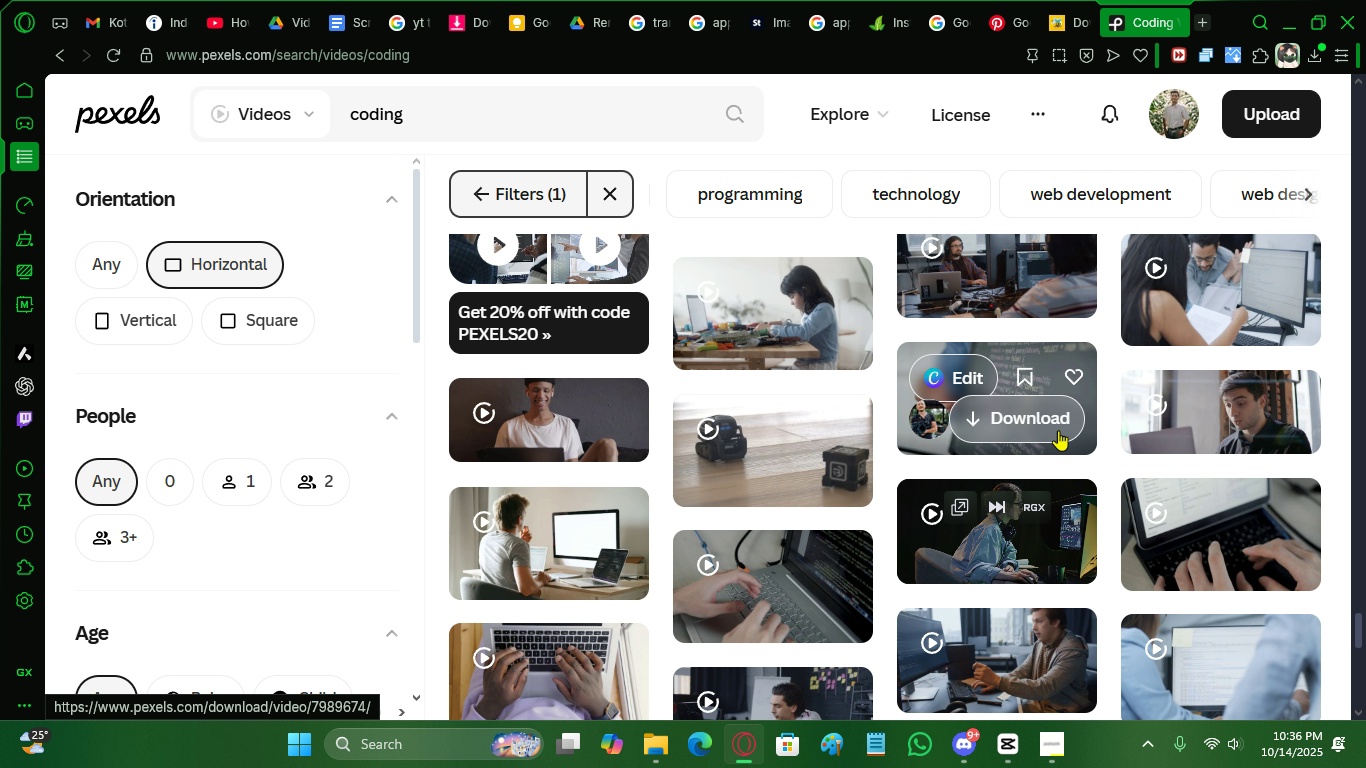 
left_click([1058, 430])
 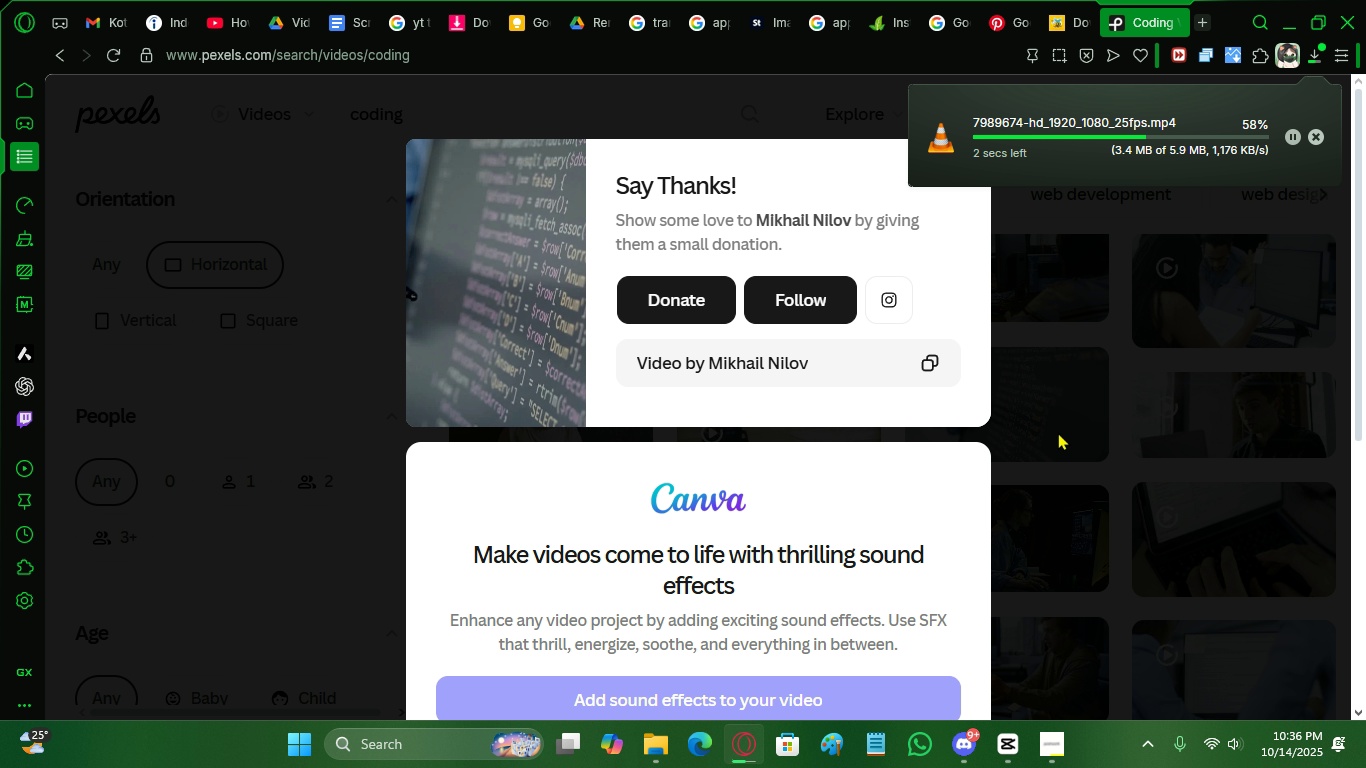 
wait(5.46)
 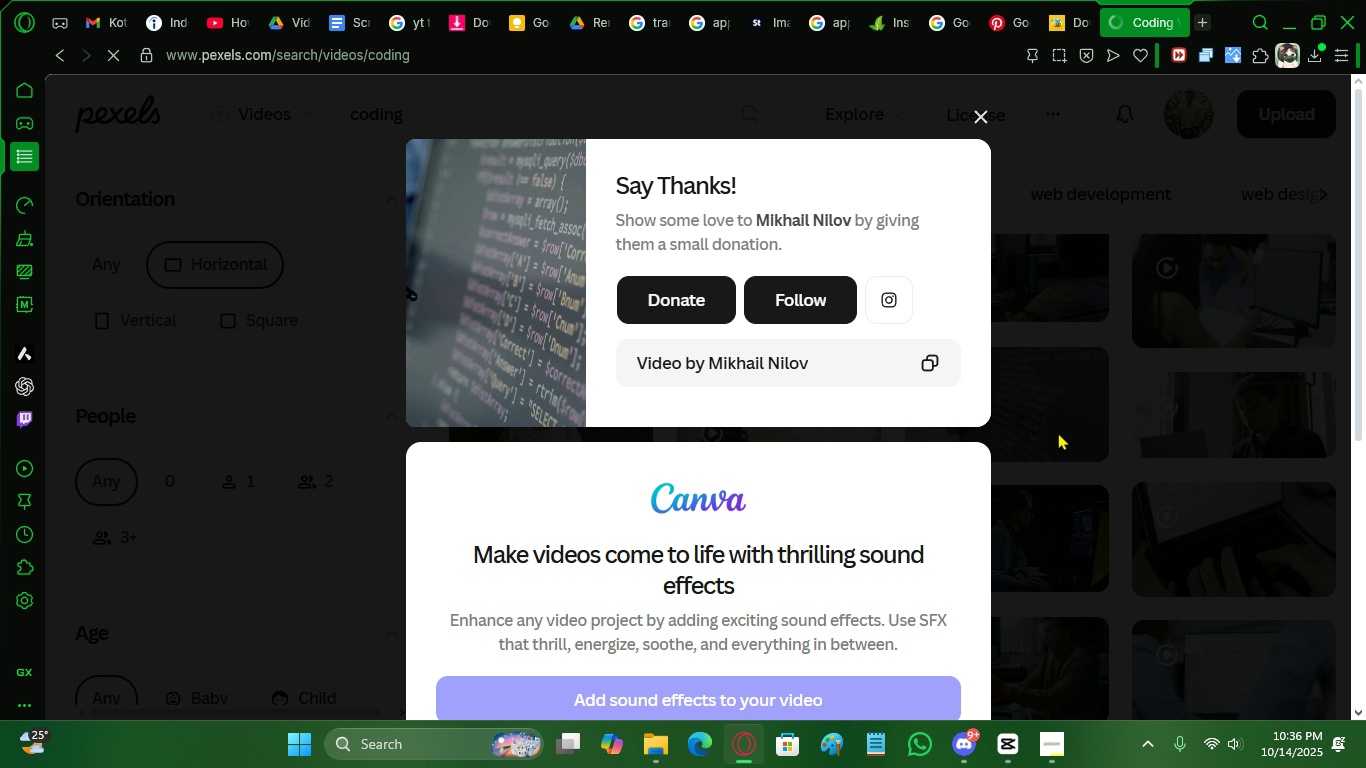 
left_click([1083, 298])
 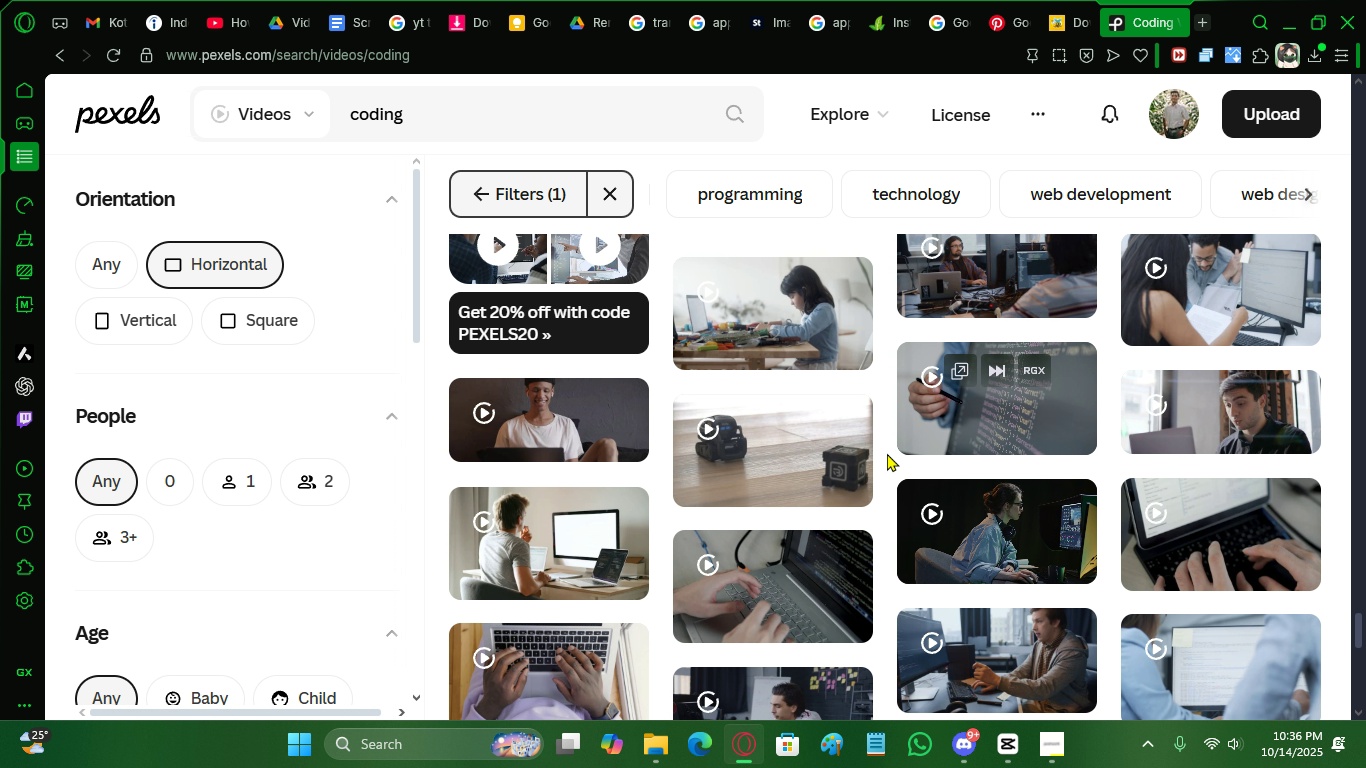 
scroll: coordinate [764, 490], scroll_direction: down, amount: 4.0
 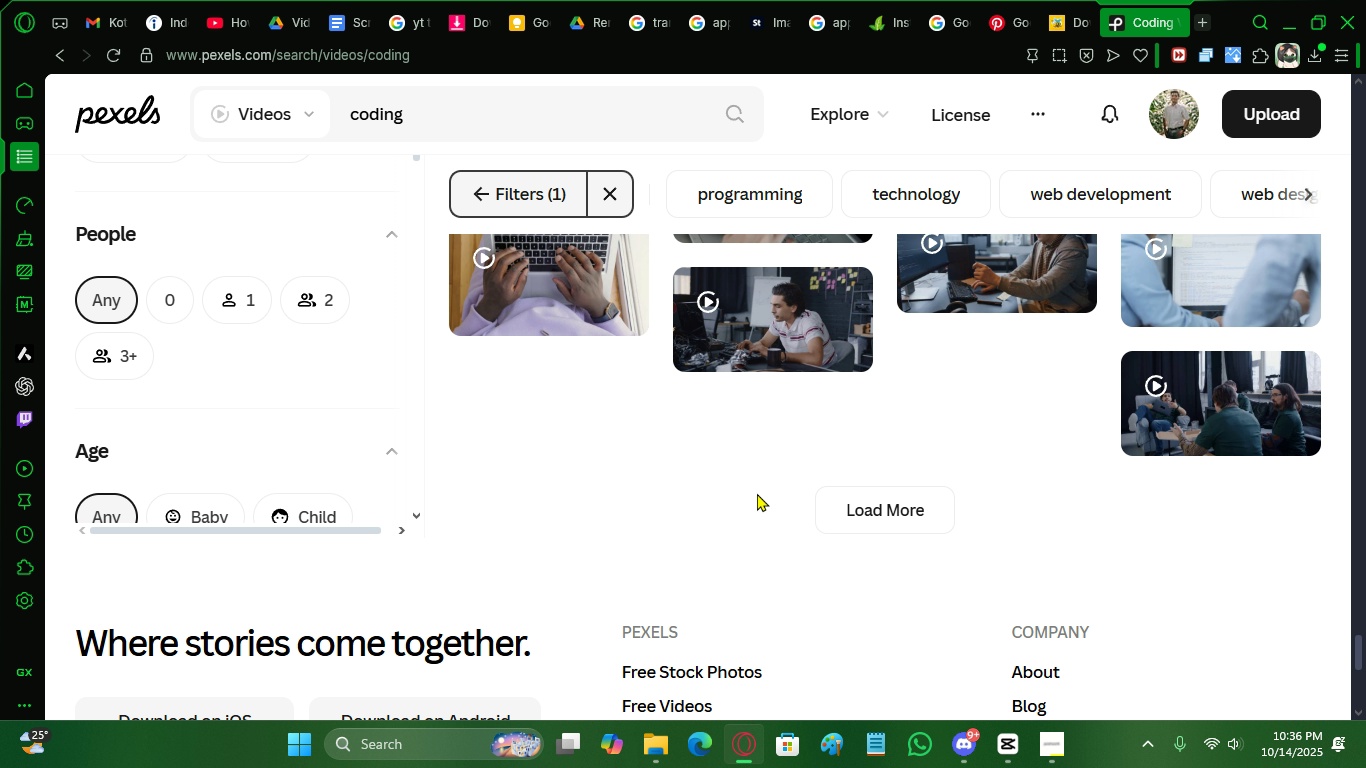 
scroll: coordinate [757, 493], scroll_direction: up, amount: 4.0
 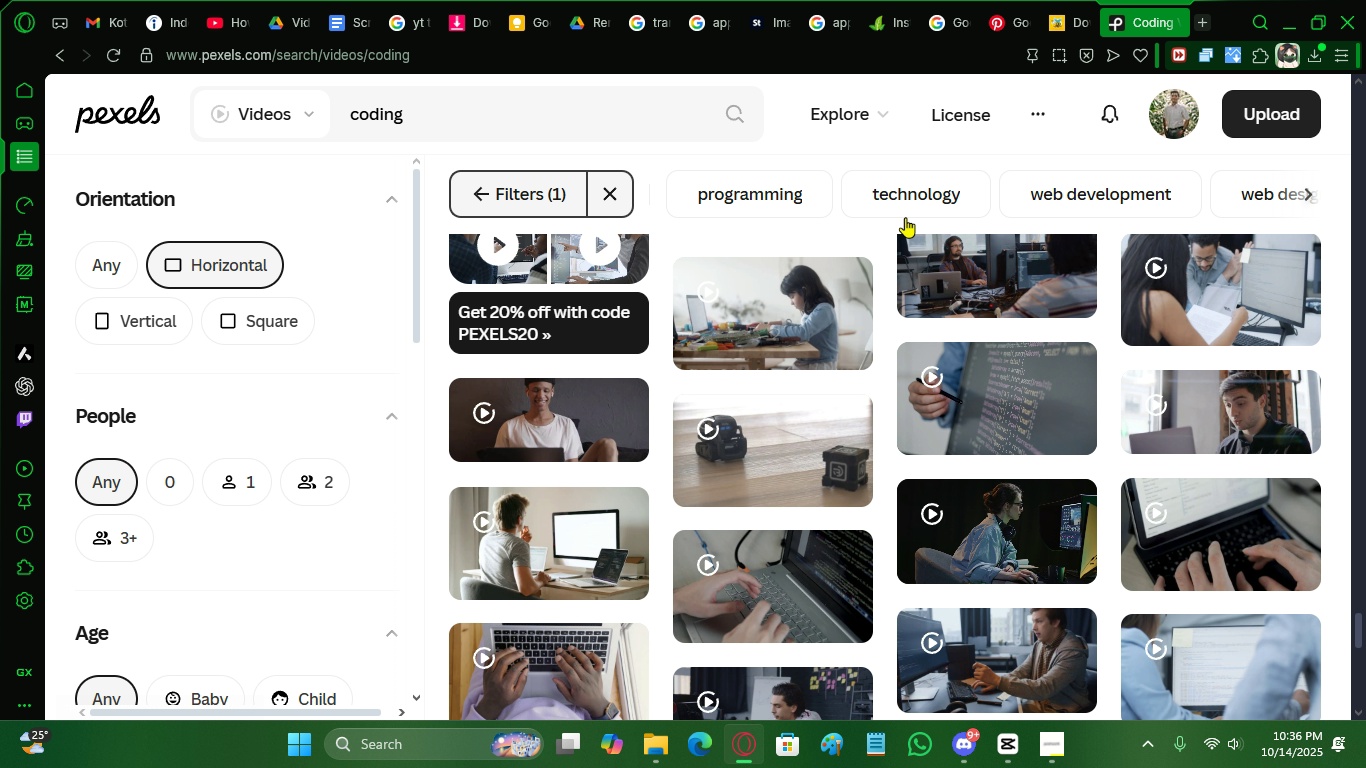 
scroll: coordinate [576, 494], scroll_direction: down, amount: 3.0
 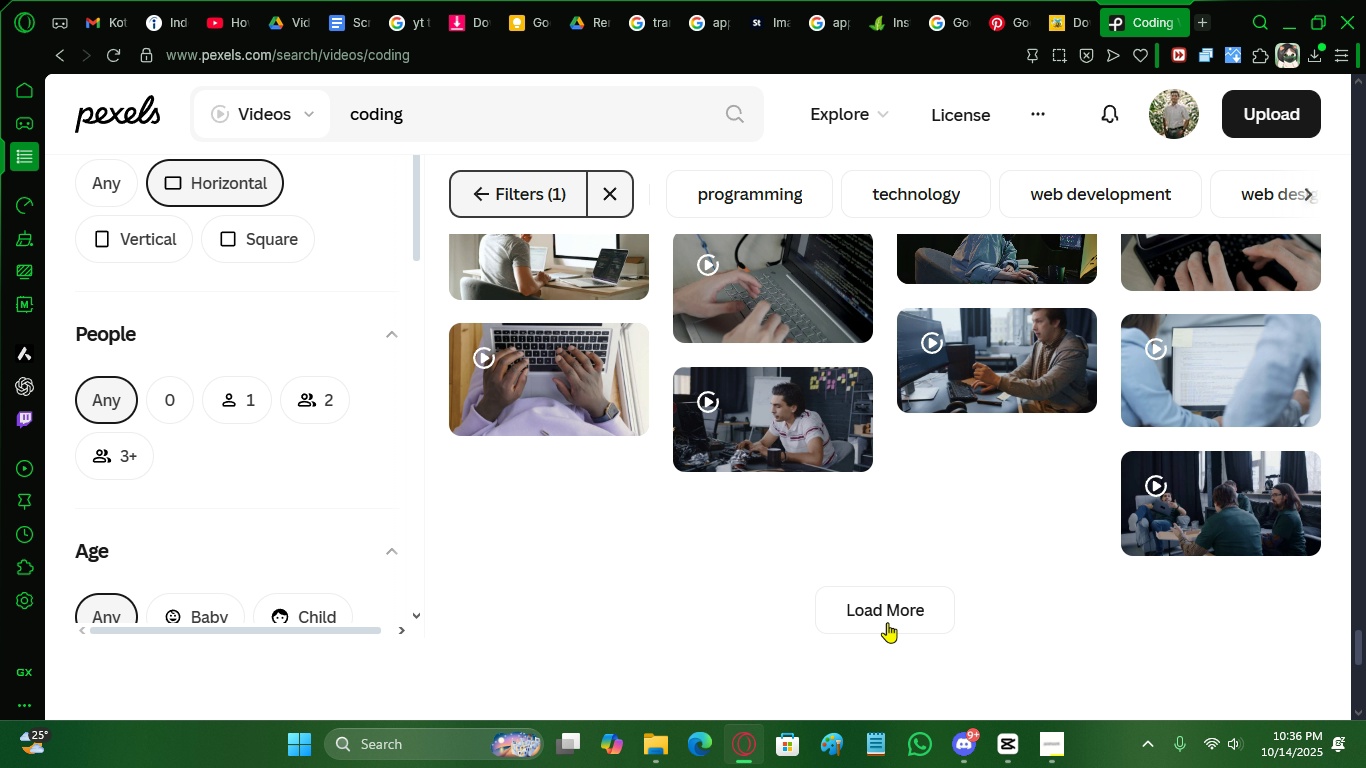 
left_click([890, 605])
 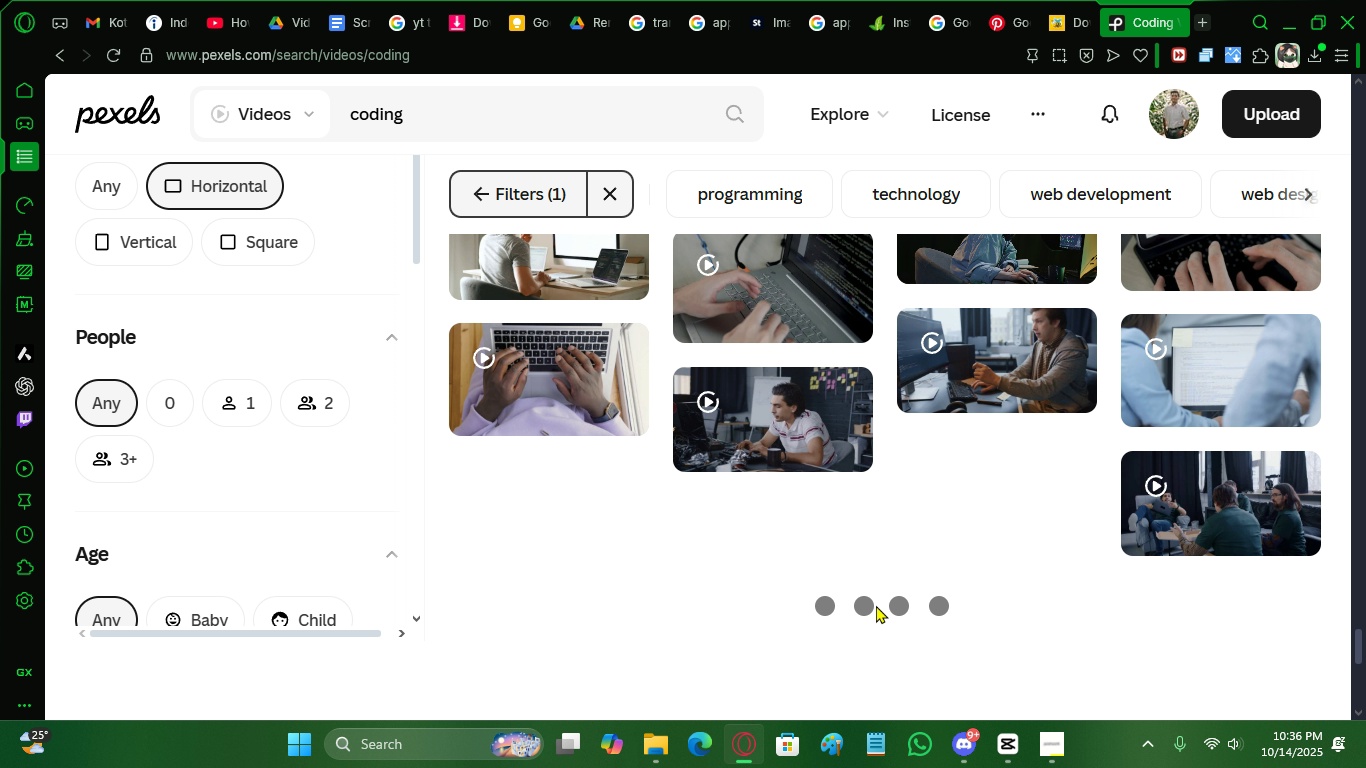 
scroll: coordinate [655, 554], scroll_direction: down, amount: 12.0
 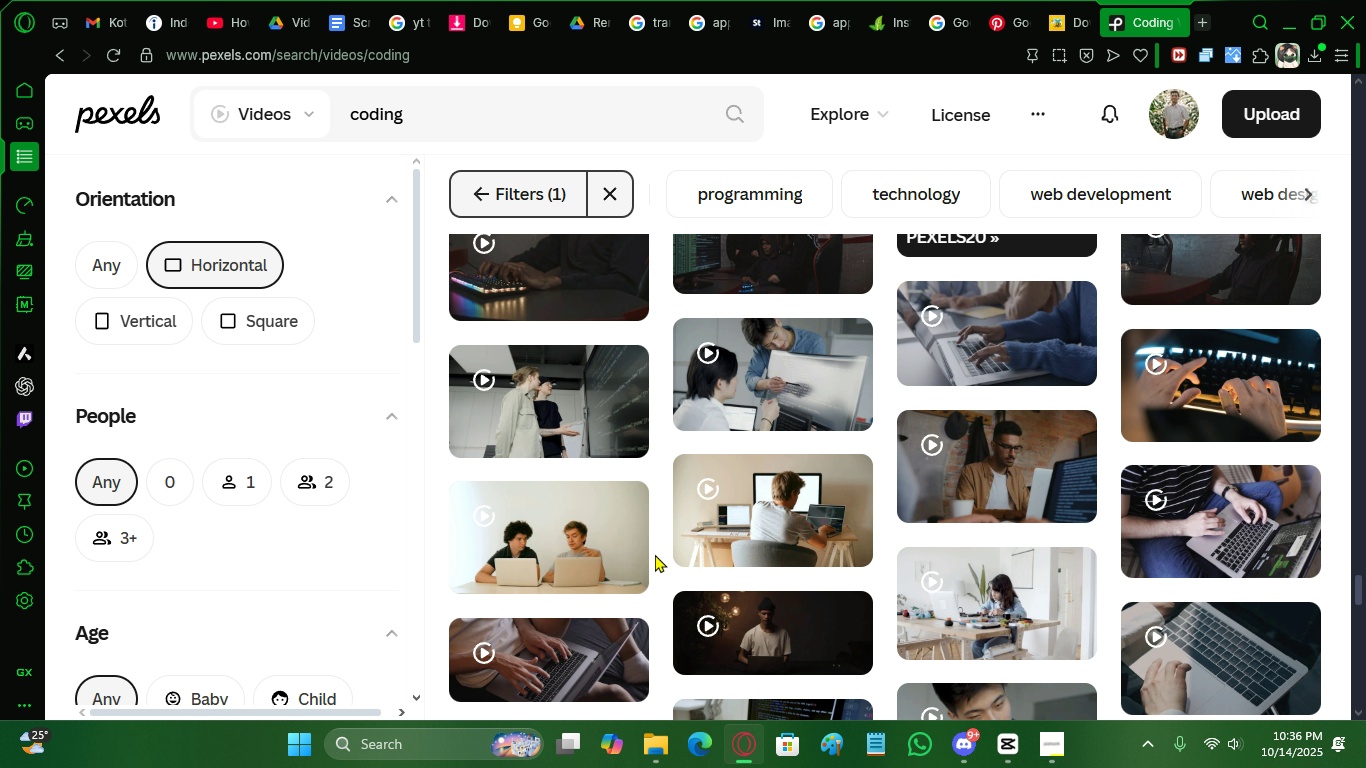 
scroll: coordinate [662, 517], scroll_direction: down, amount: 15.0
 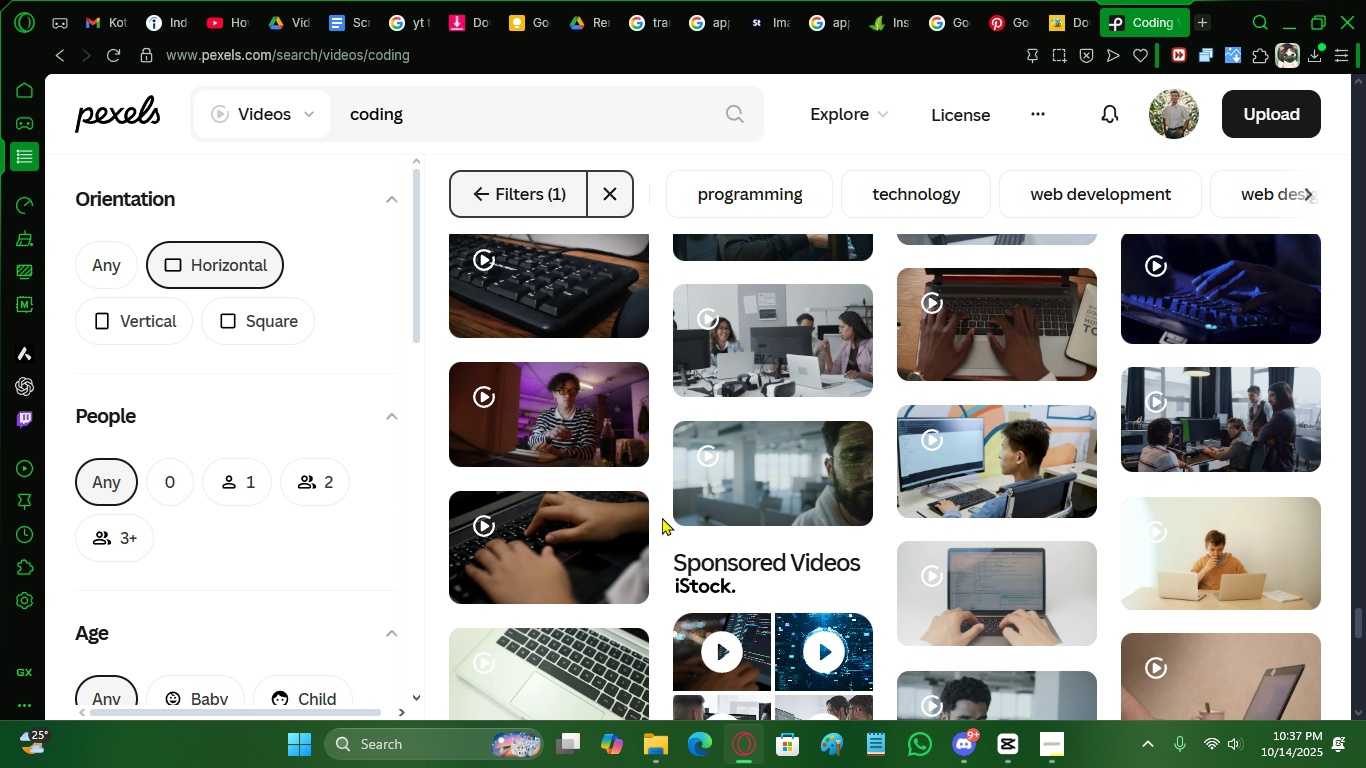 
scroll: coordinate [654, 509], scroll_direction: down, amount: 10.0
 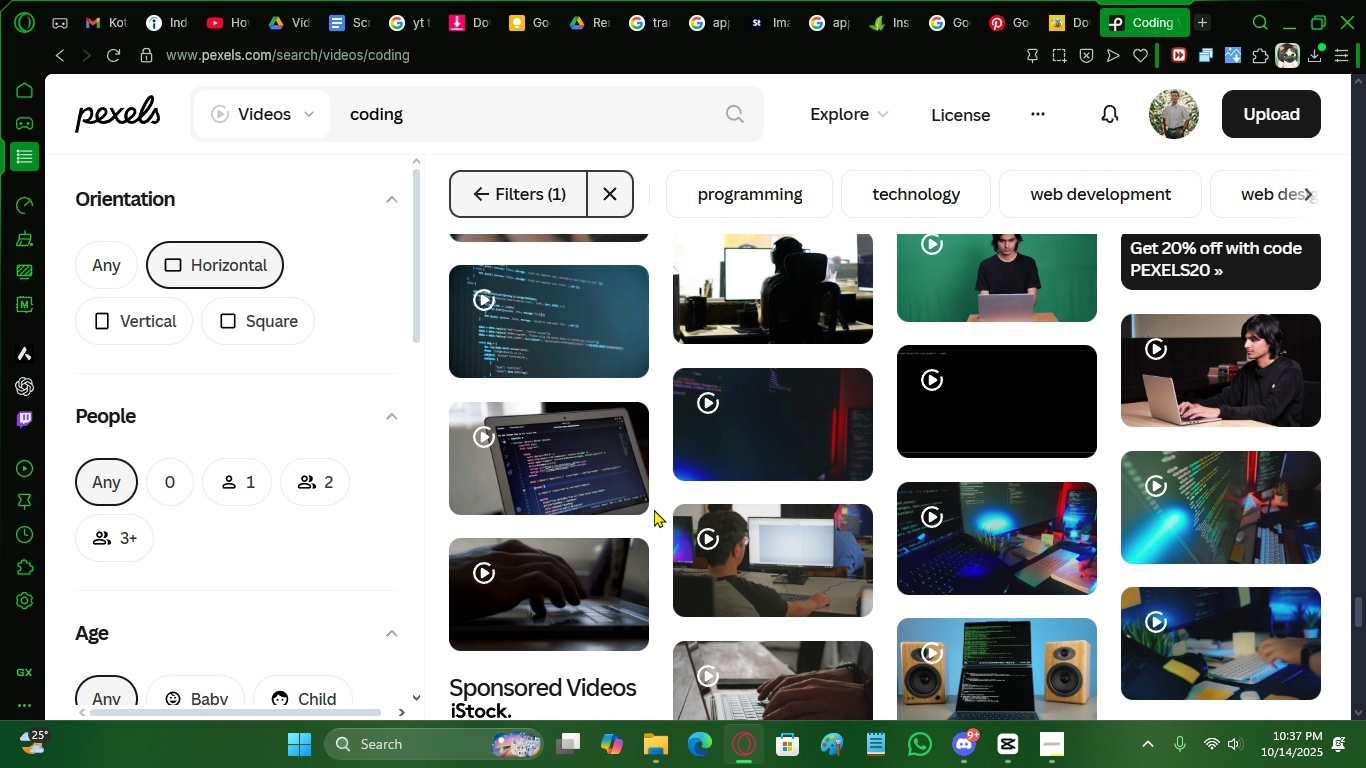 
scroll: coordinate [654, 509], scroll_direction: up, amount: 1.0
 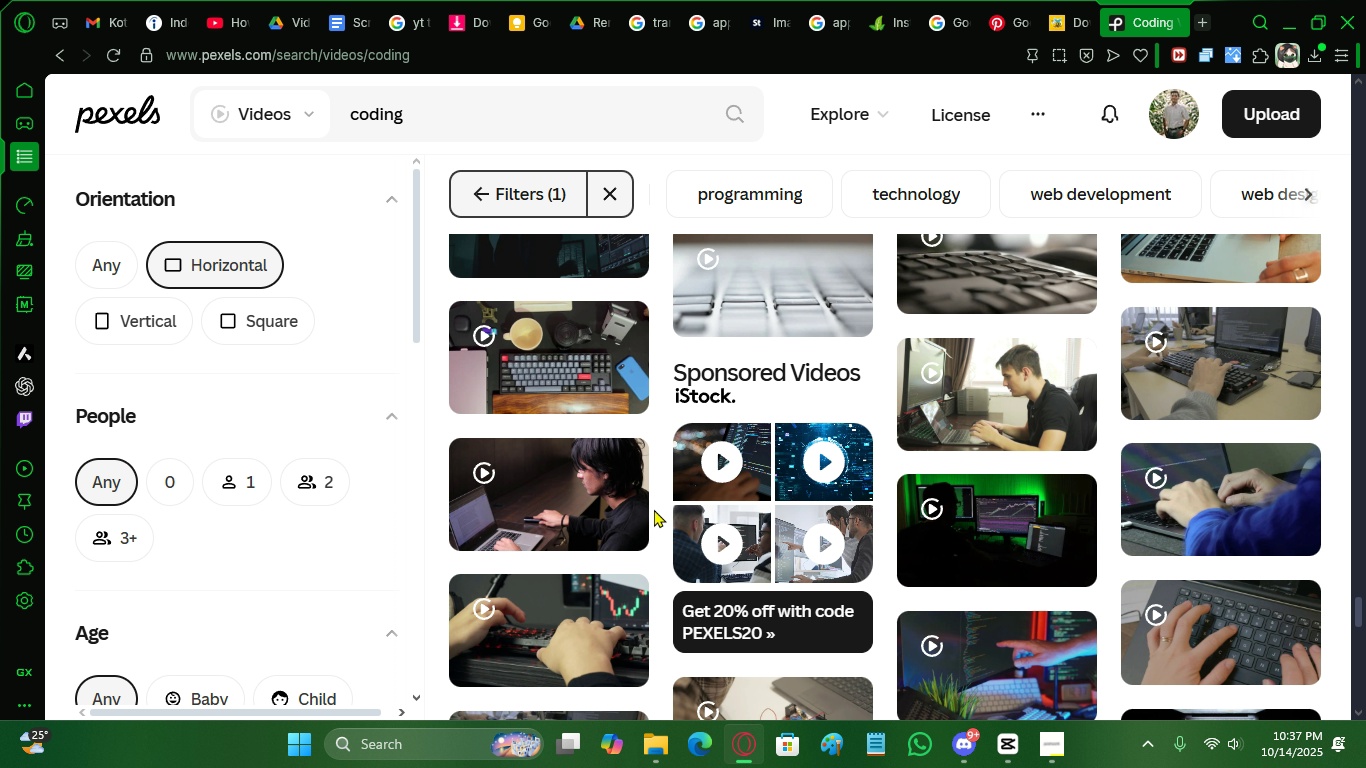 
wait(36.71)
 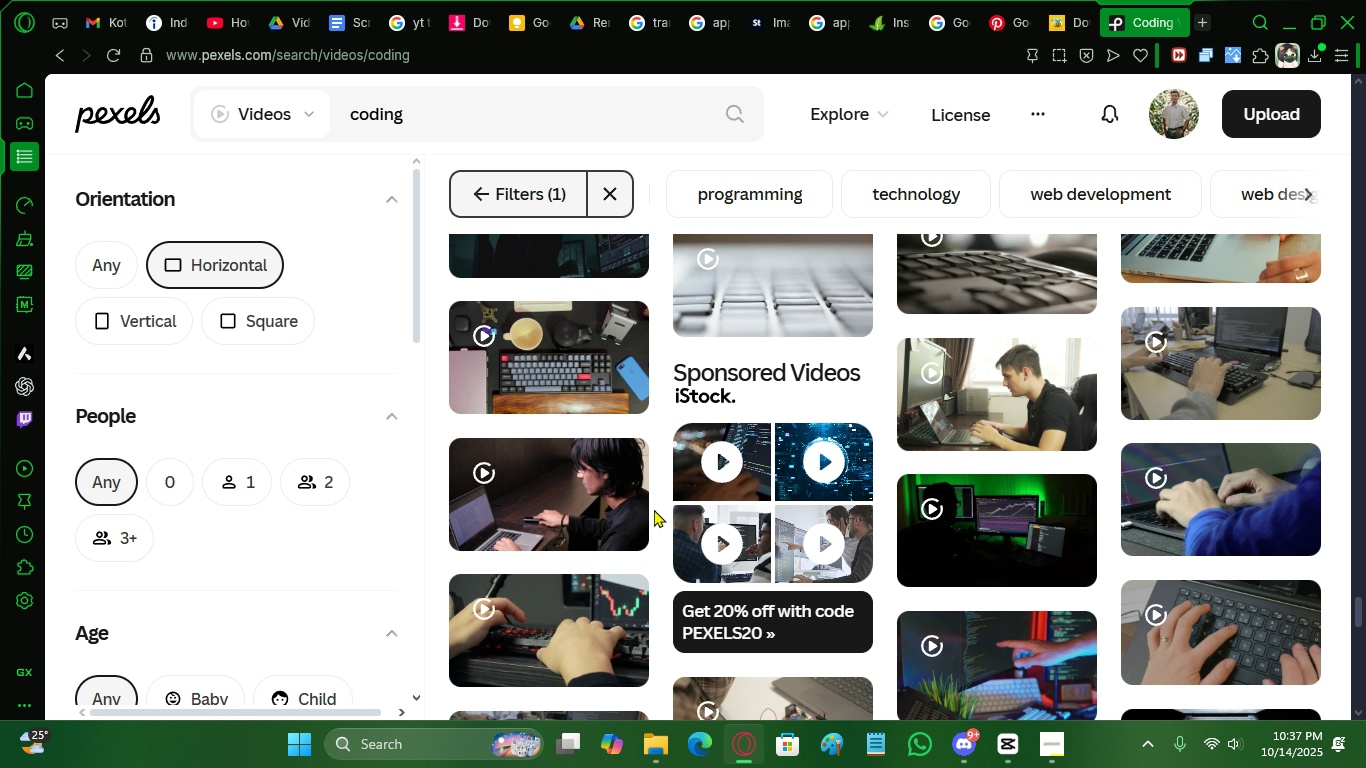 
left_click([1206, 22])
 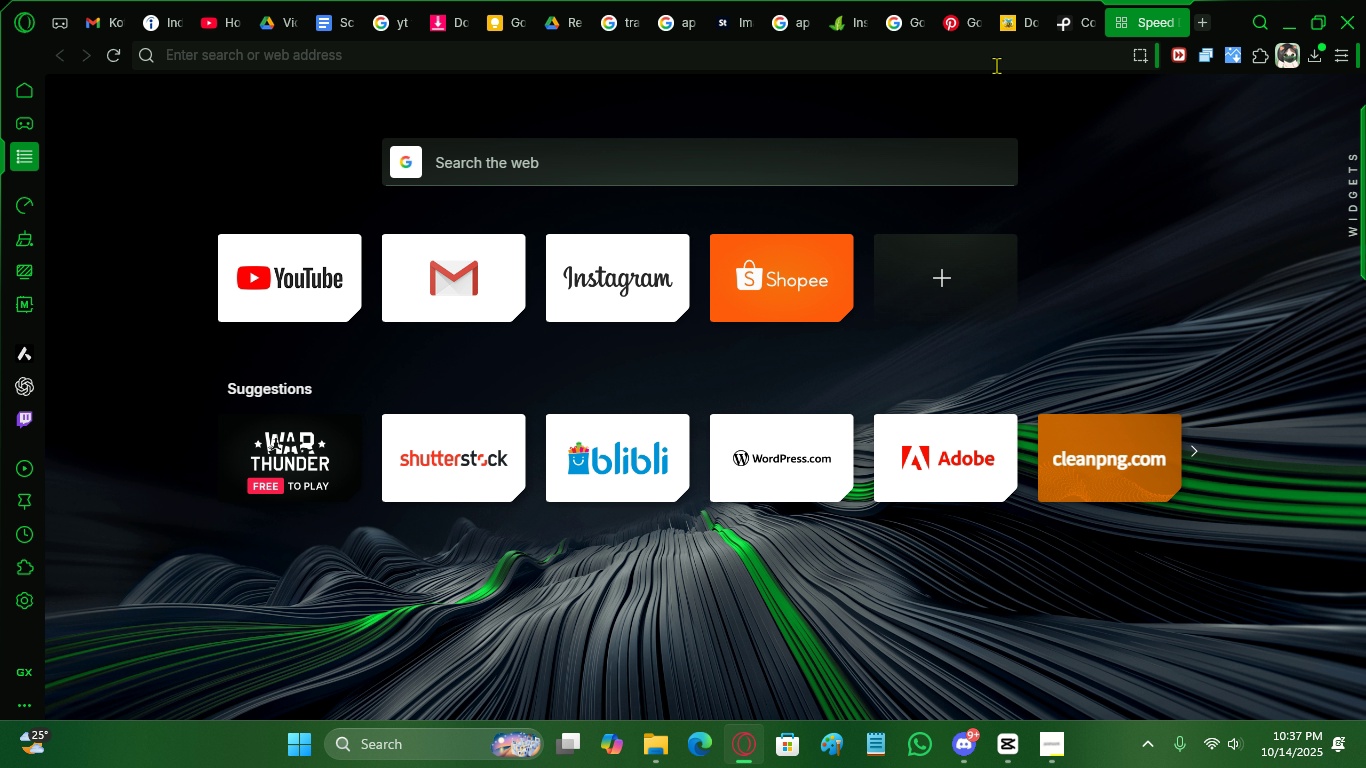 
left_click([996, 64])
 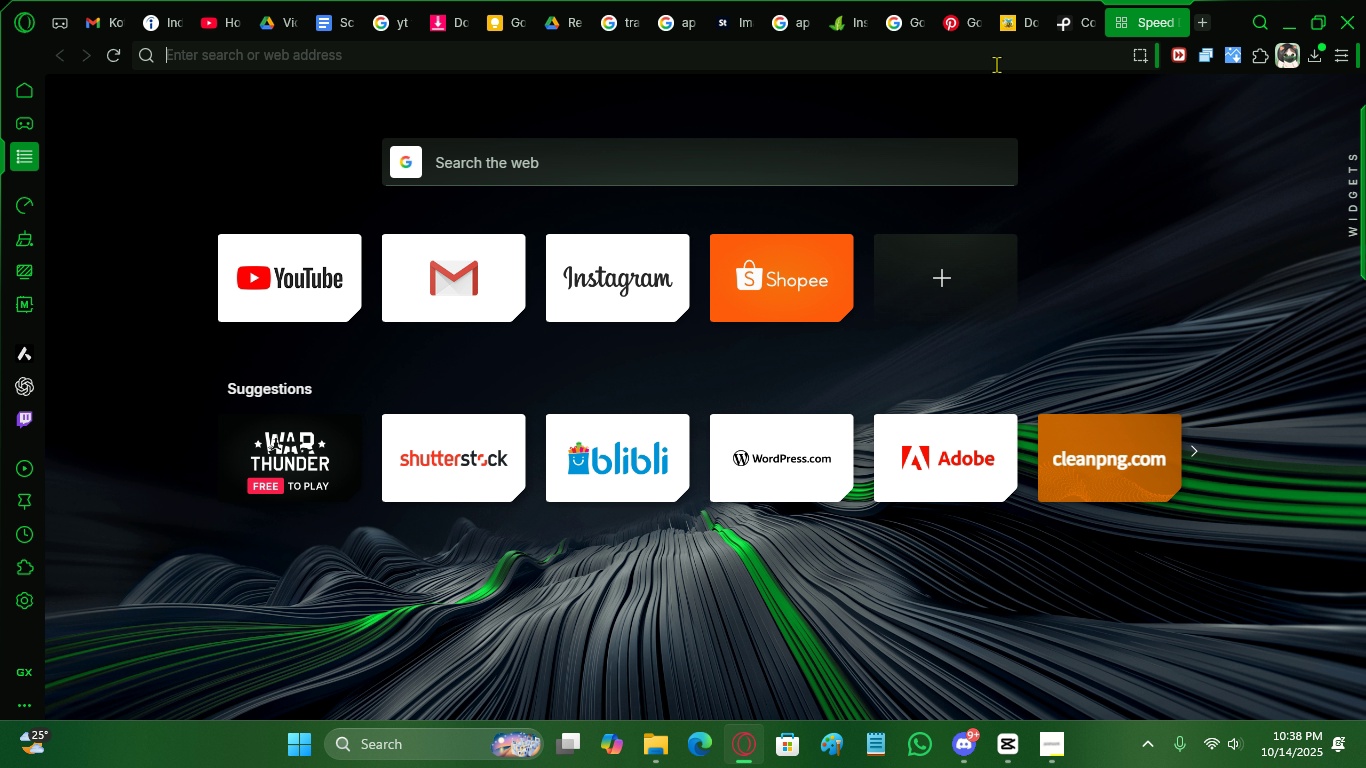 
type(sony fx3)
 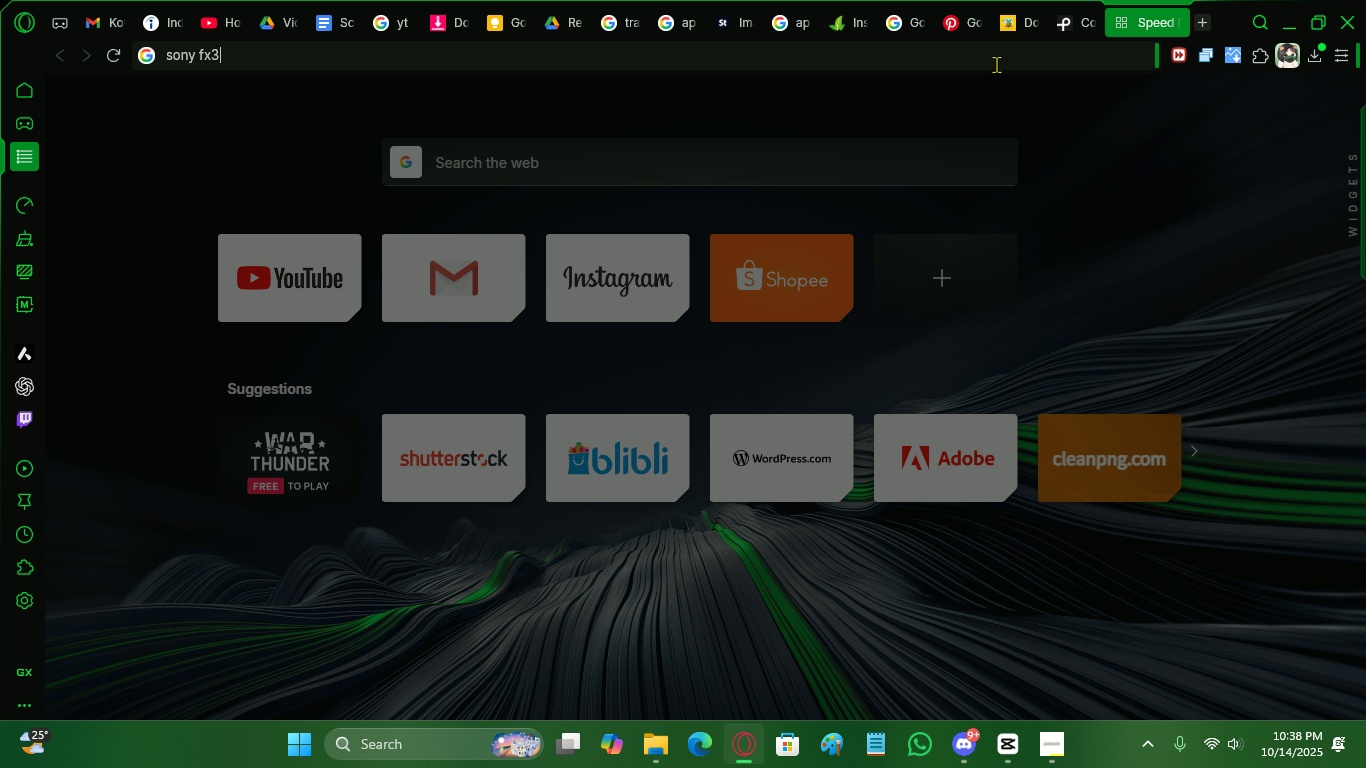 
key(Enter)
 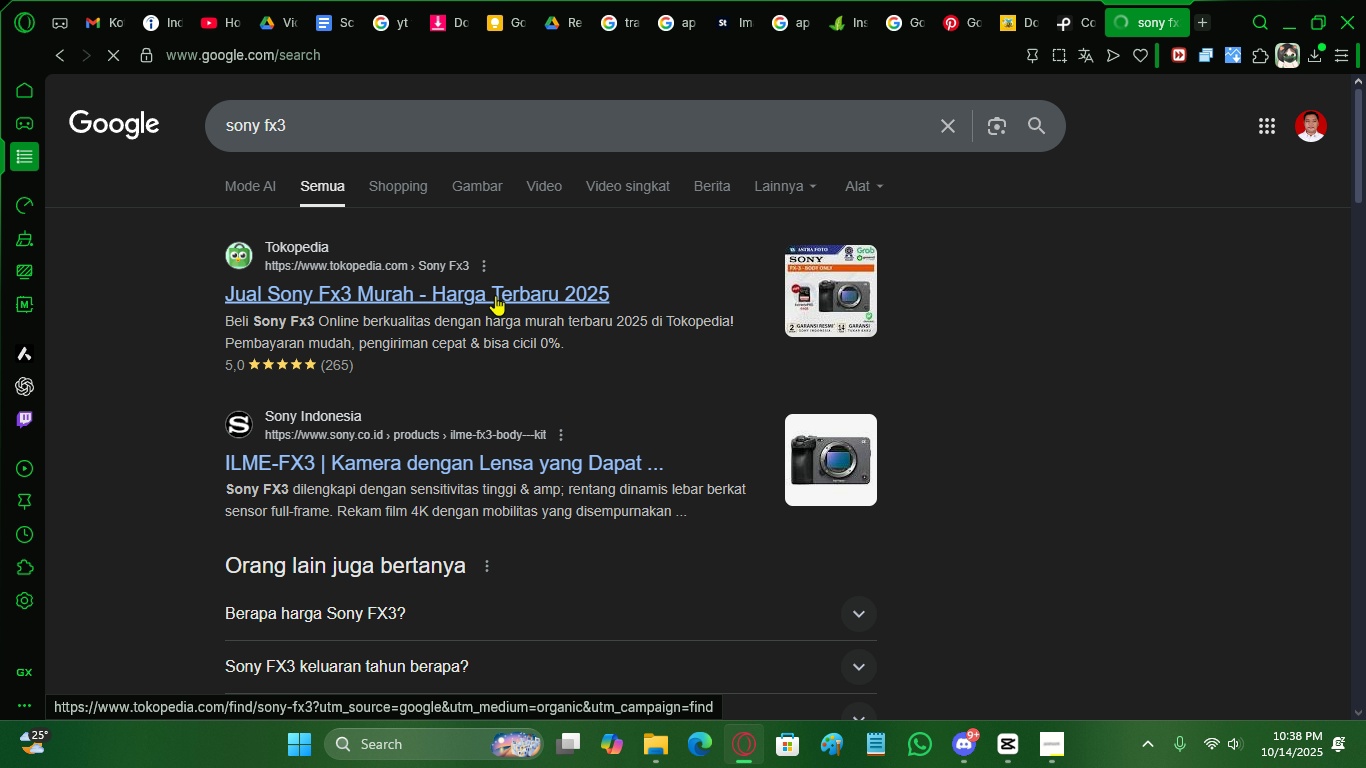 
left_click([495, 294])
 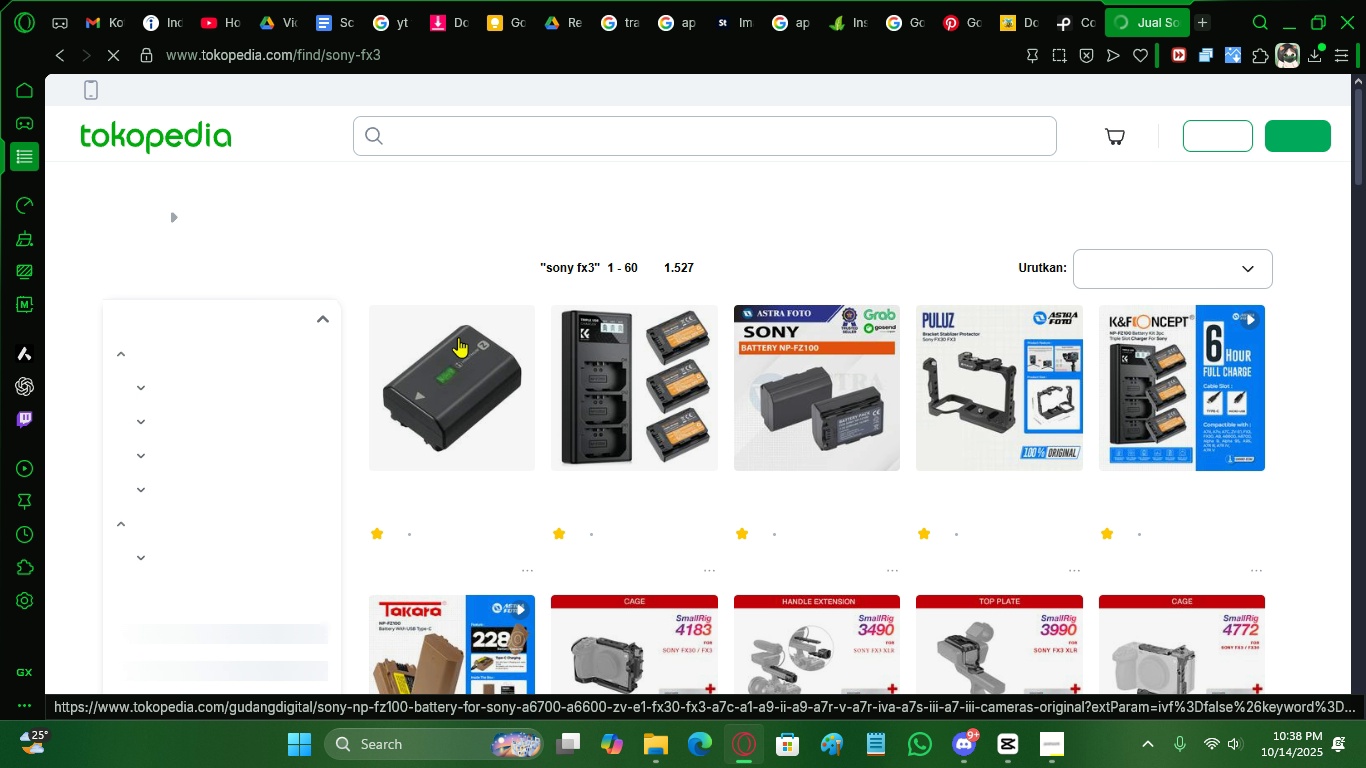 
scroll: coordinate [573, 423], scroll_direction: down, amount: 3.0
 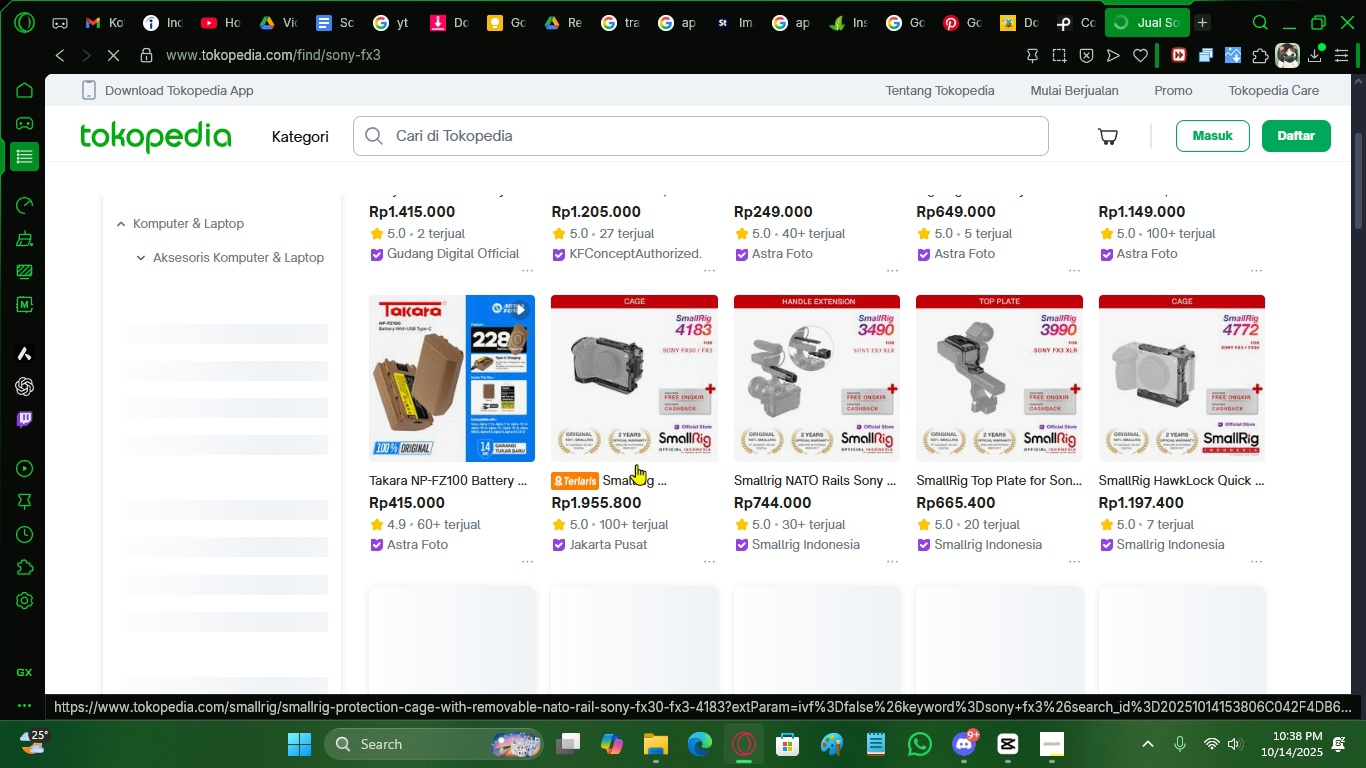 
scroll: coordinate [479, 285], scroll_direction: up, amount: 4.0
 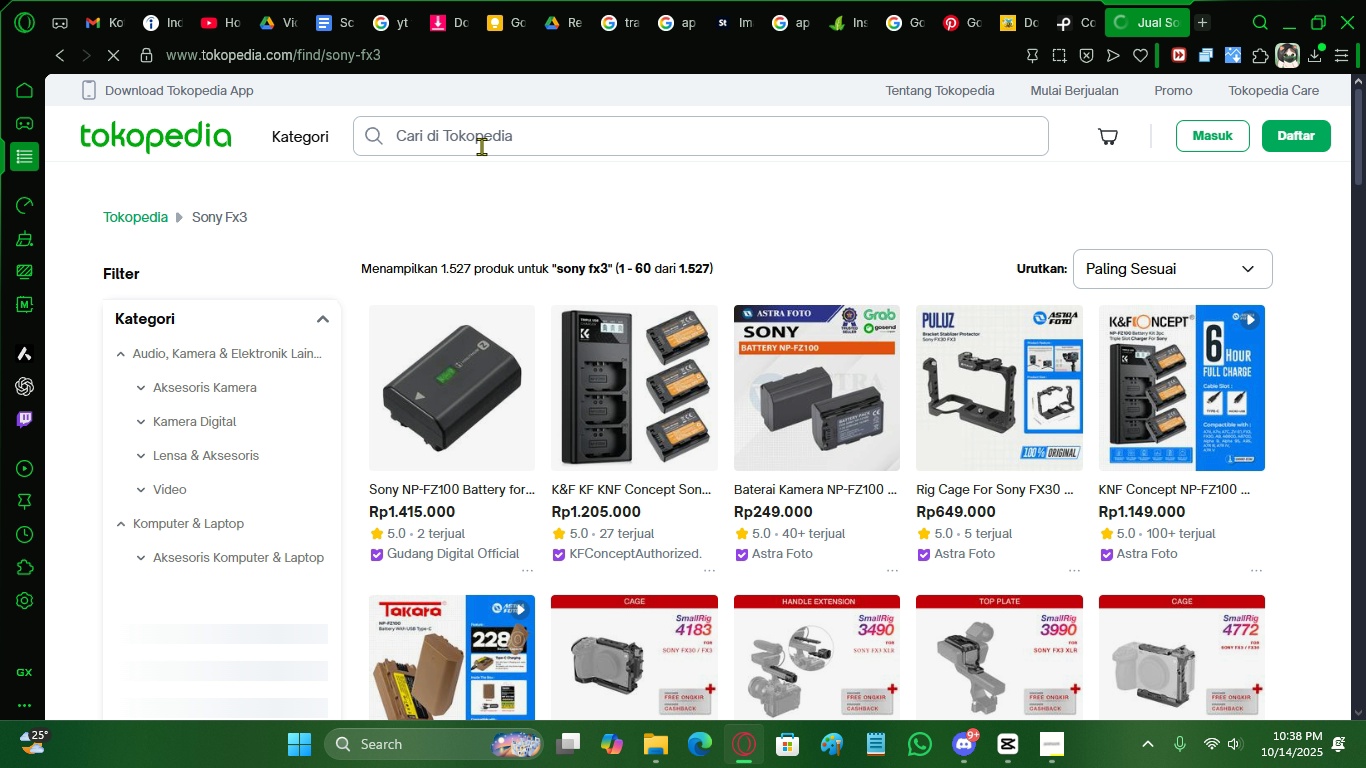 
left_click([481, 146])
 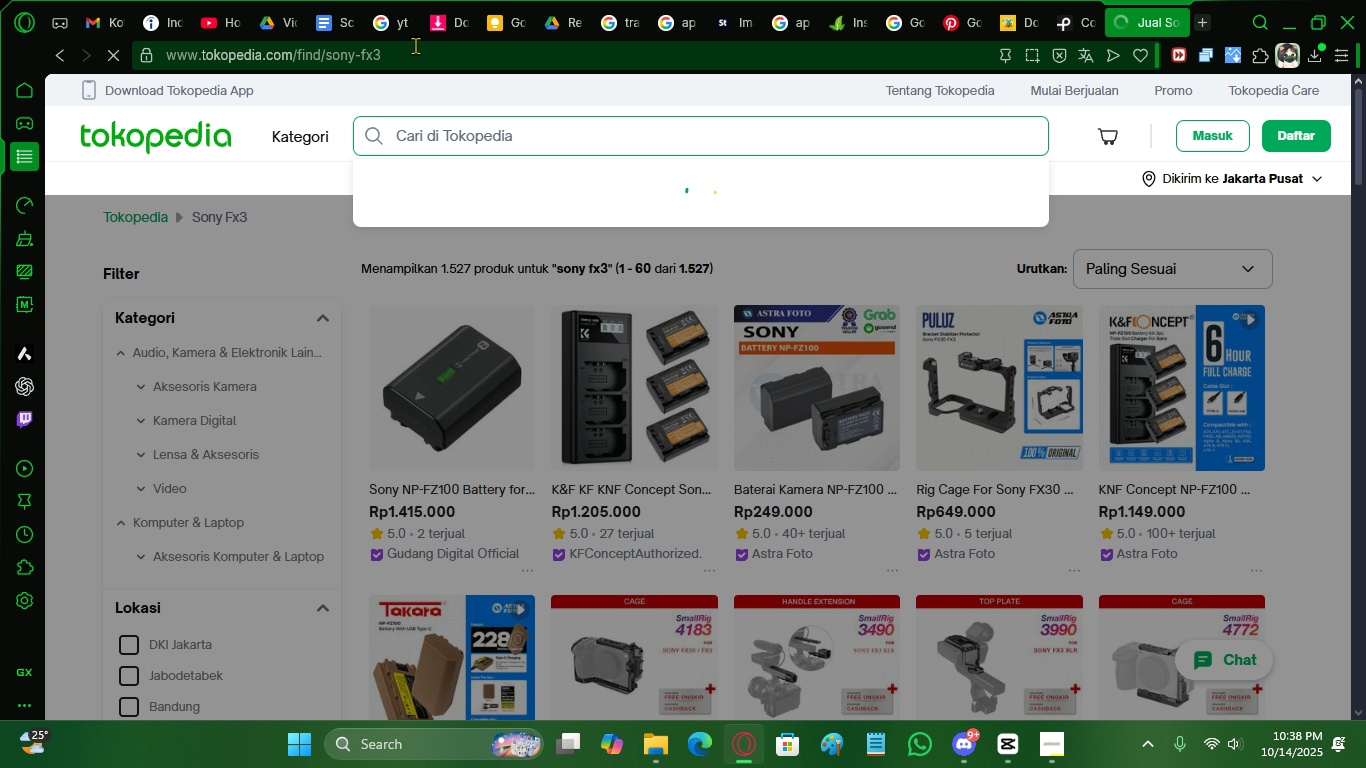 
left_click([415, 45])
 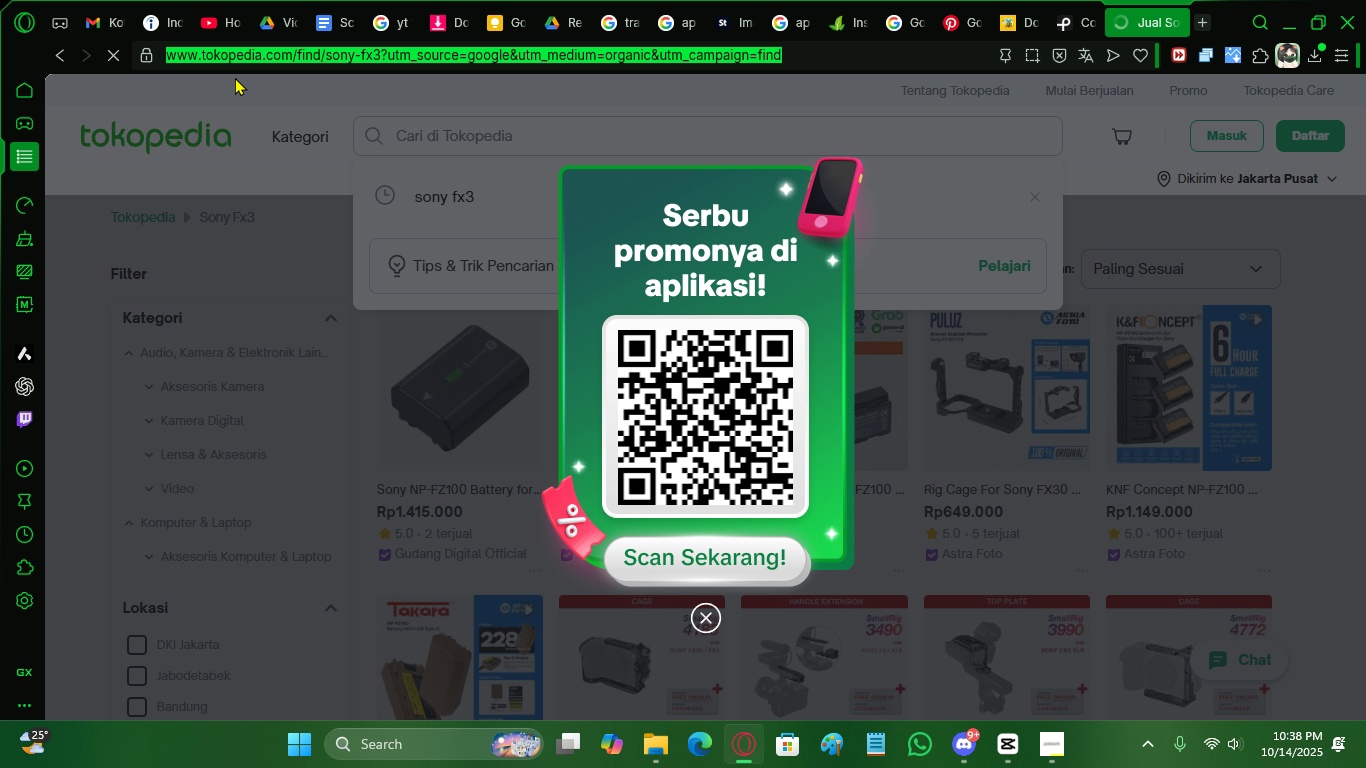 
type(sony fx3)
 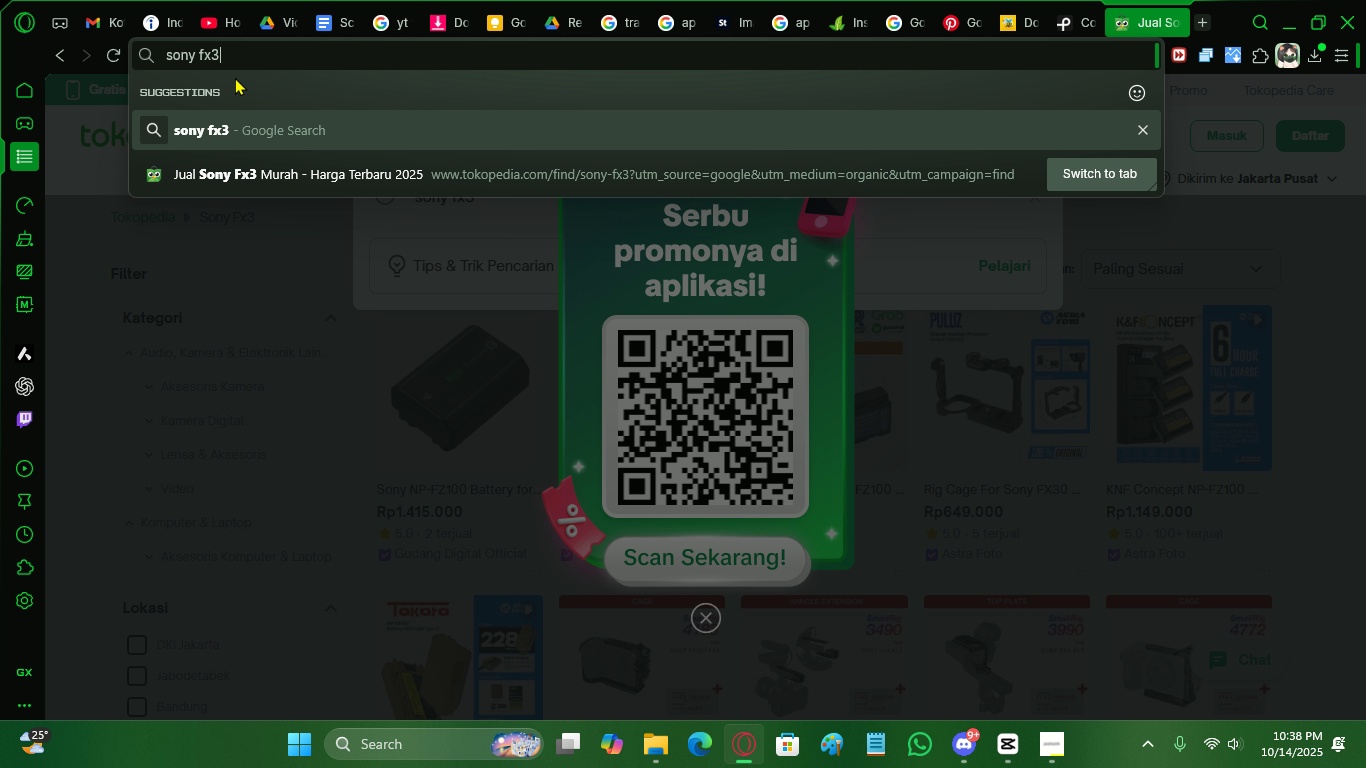 
key(Enter)
 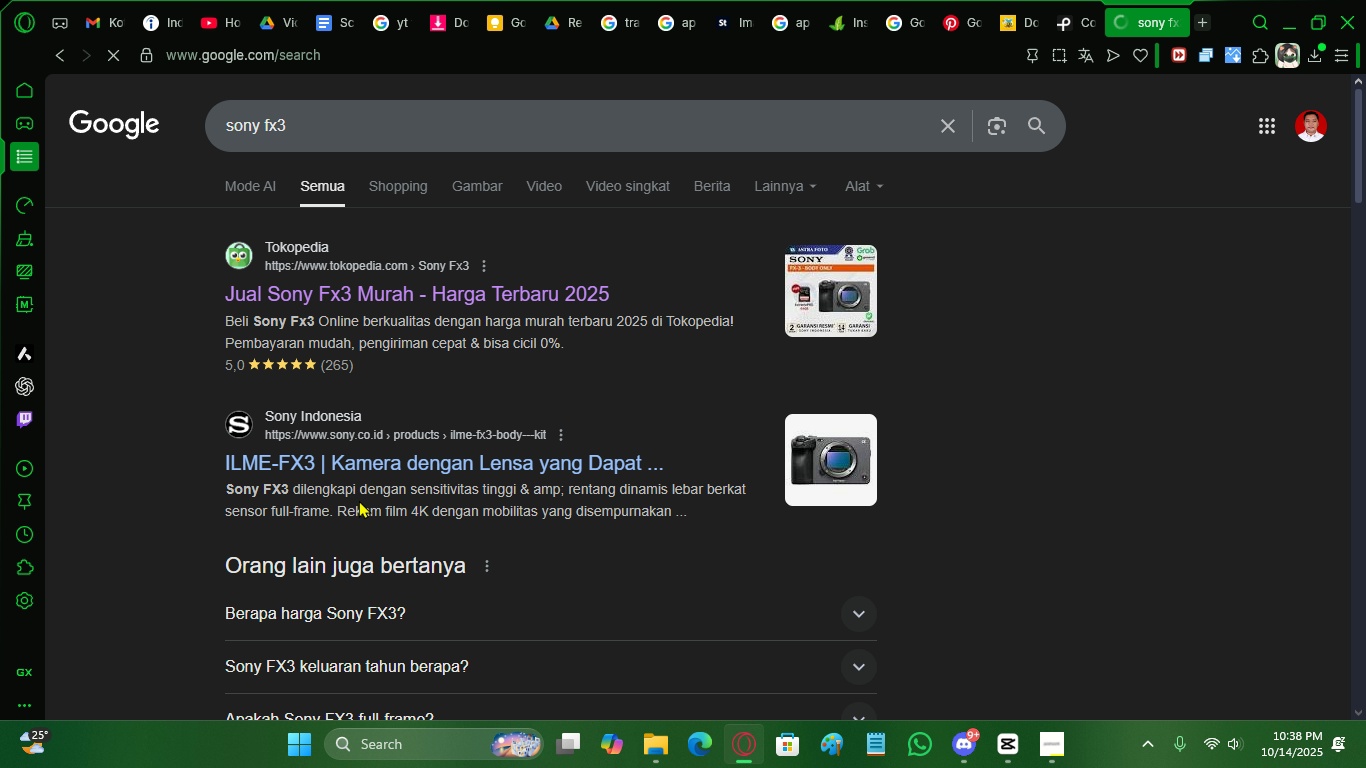 
scroll: coordinate [435, 542], scroll_direction: down, amount: 11.0
 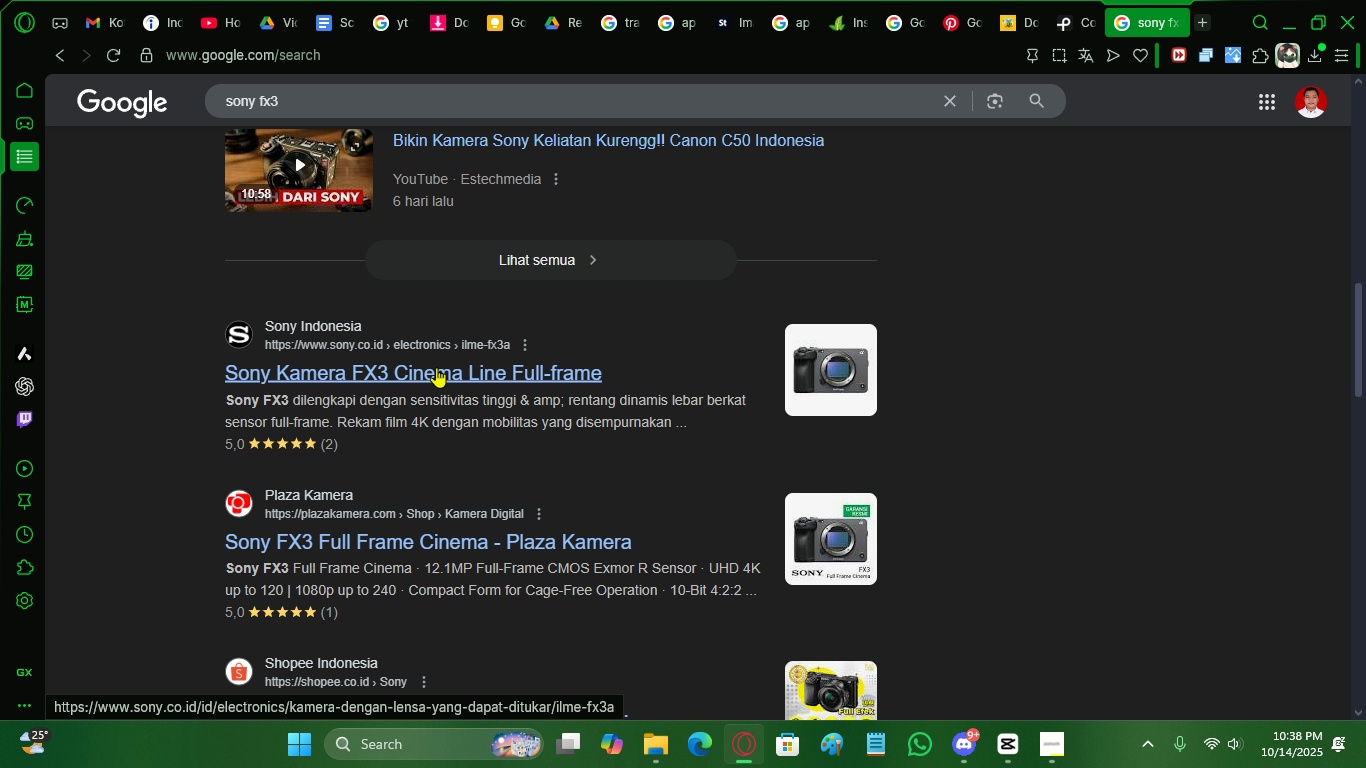 
left_click([436, 367])
 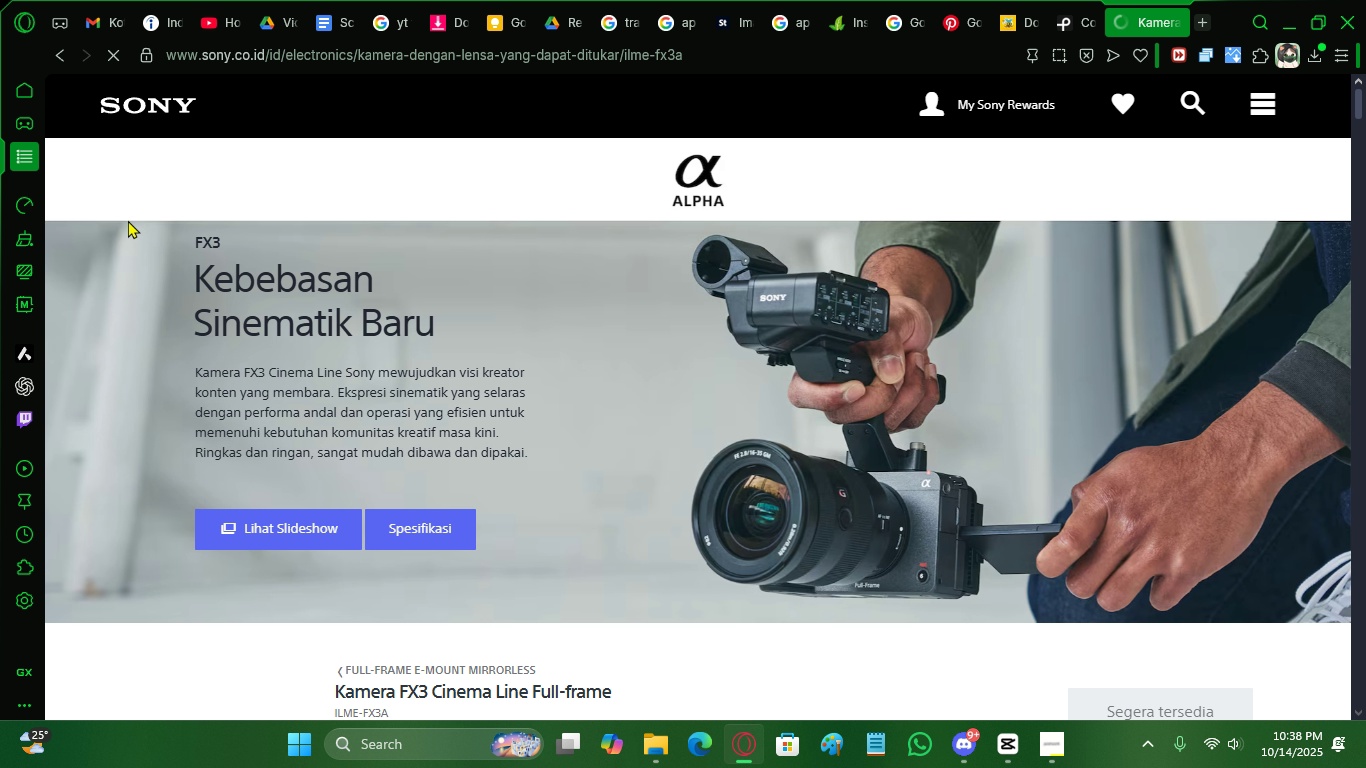 
scroll: coordinate [731, 508], scroll_direction: down, amount: 12.0
 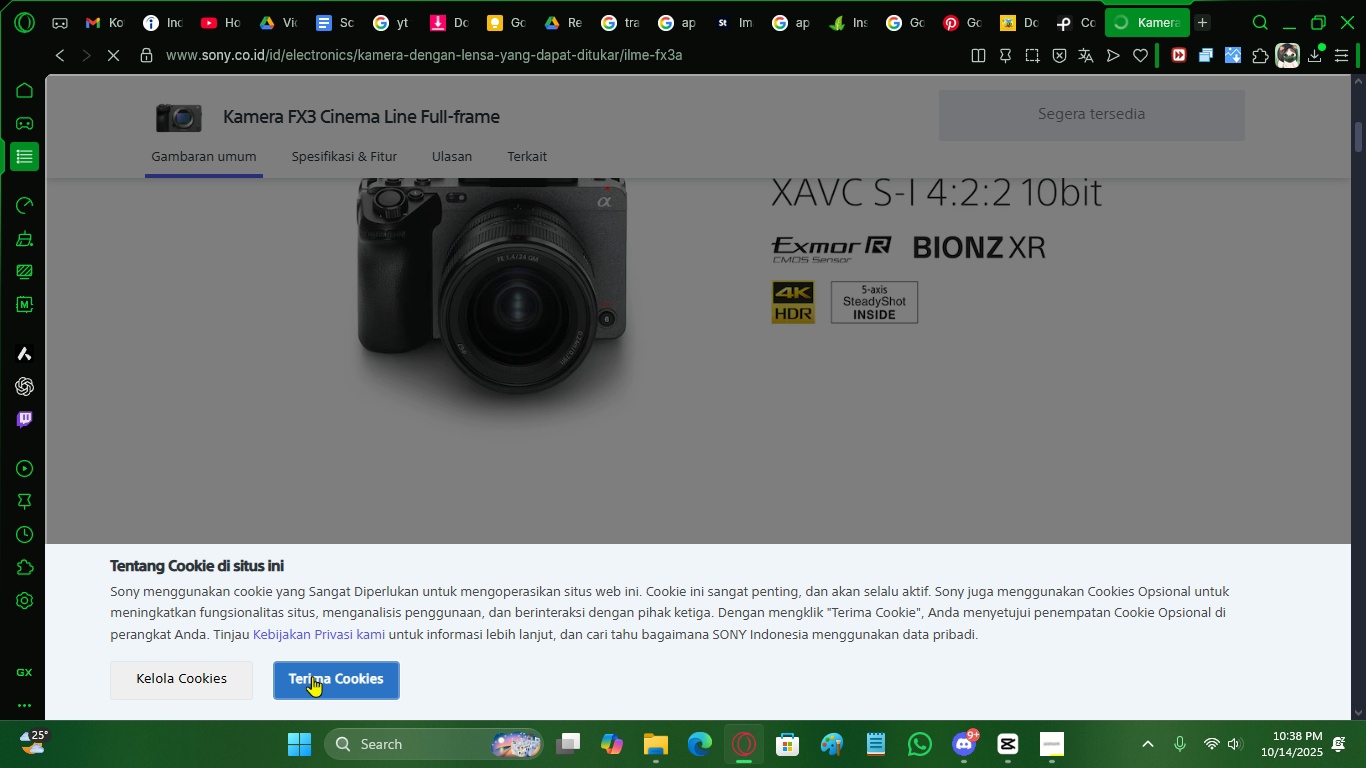 
left_click([312, 676])
 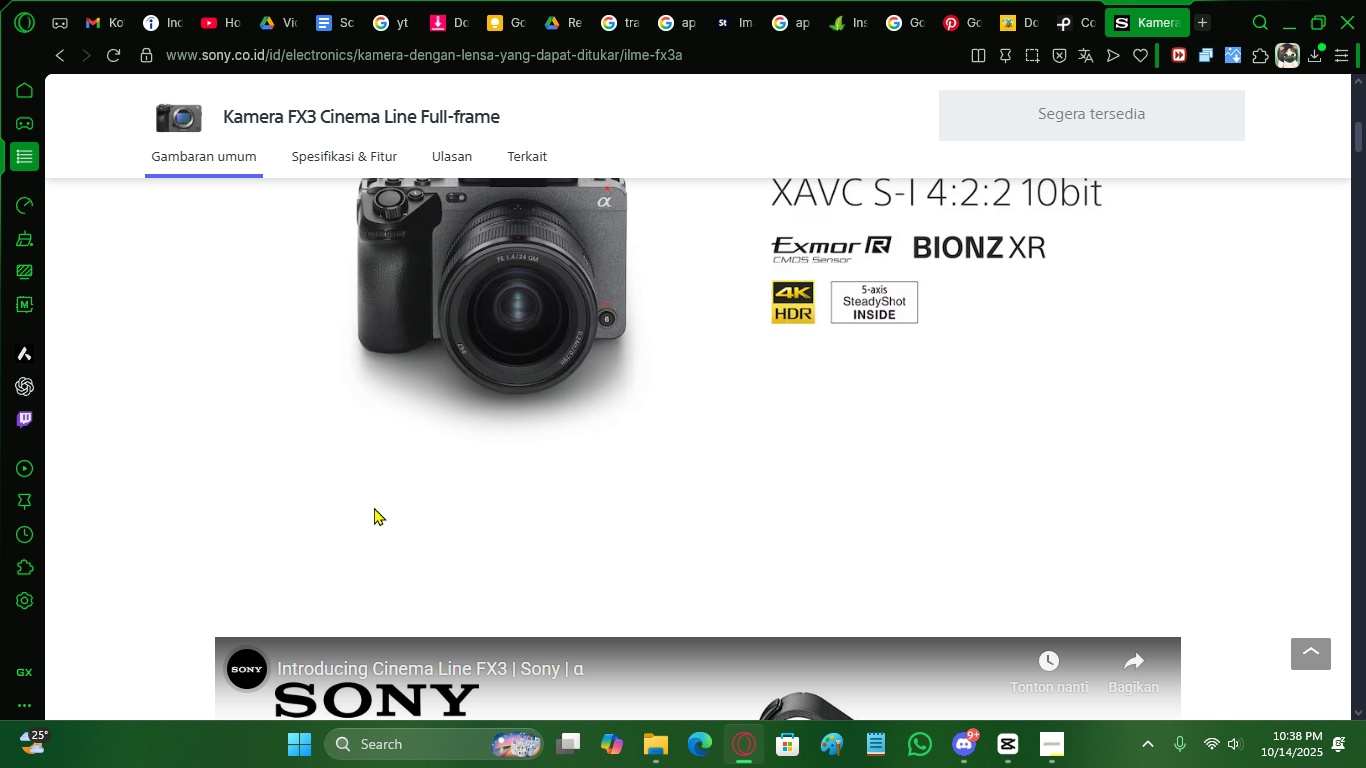 
scroll: coordinate [369, 512], scroll_direction: down, amount: 5.0
 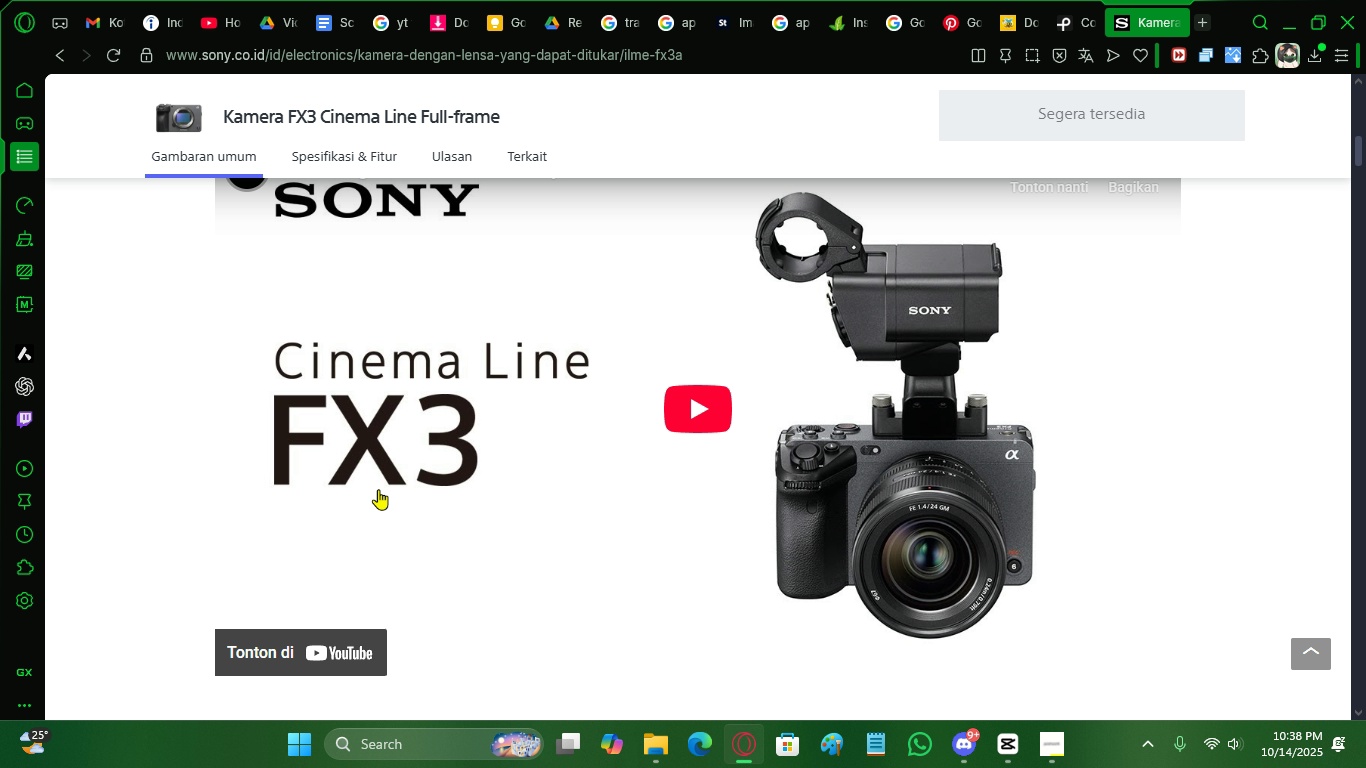 
scroll: coordinate [445, 555], scroll_direction: up, amount: 19.0
 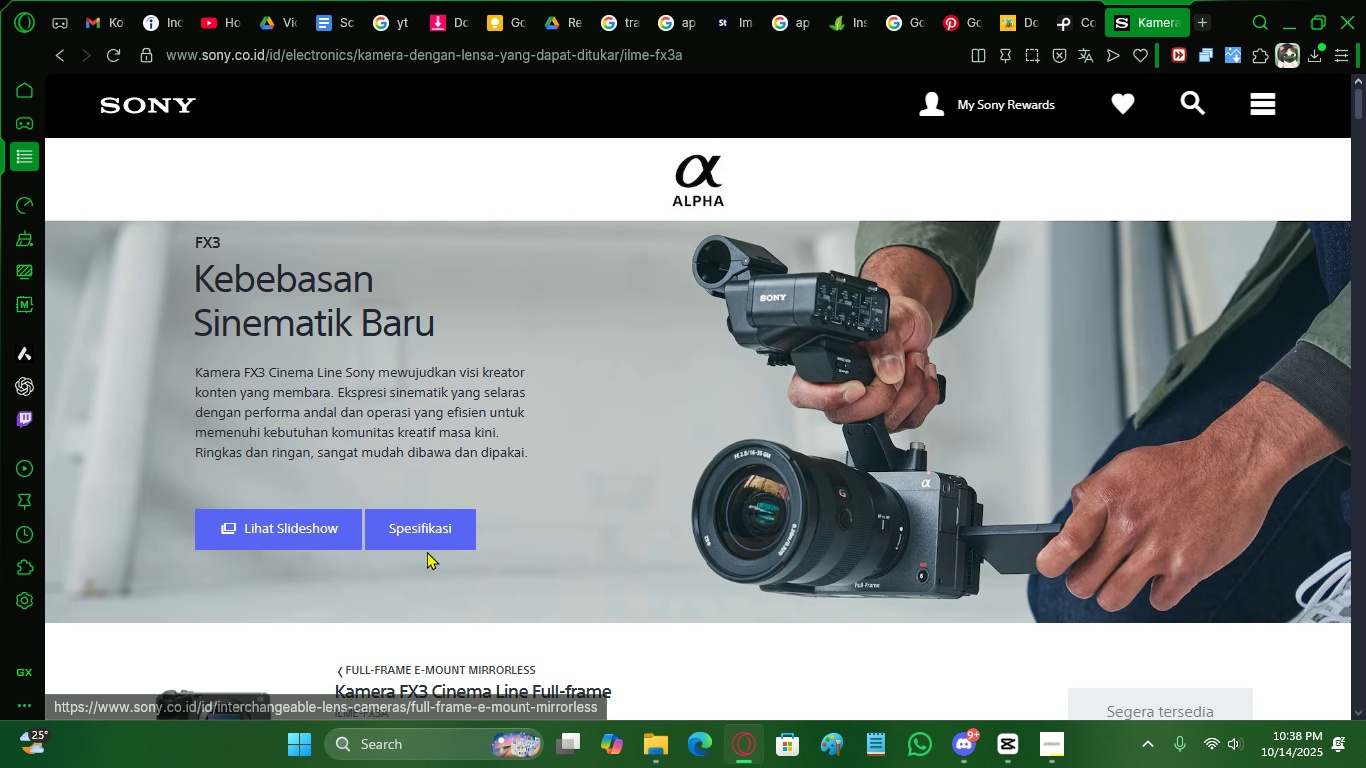 
scroll: coordinate [386, 554], scroll_direction: down, amount: 4.0
 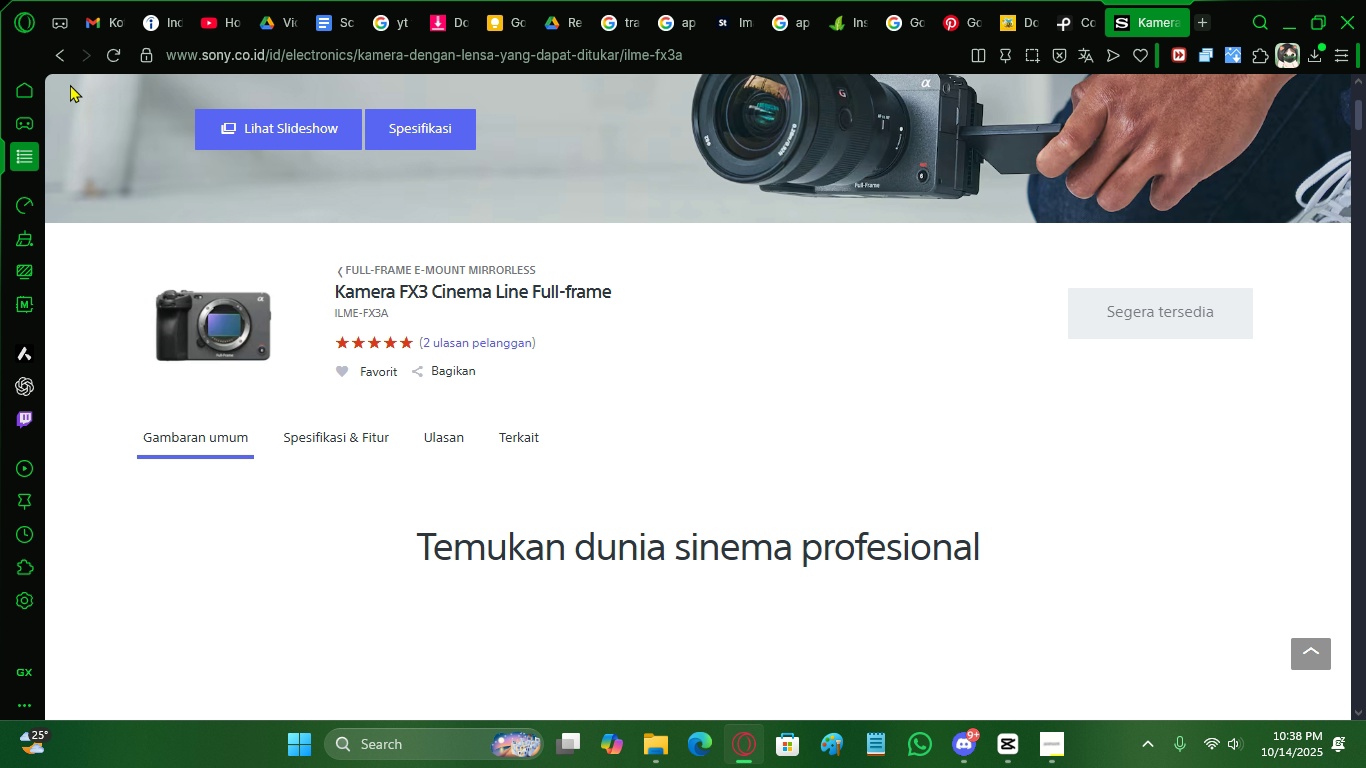 
left_click([60, 65])
 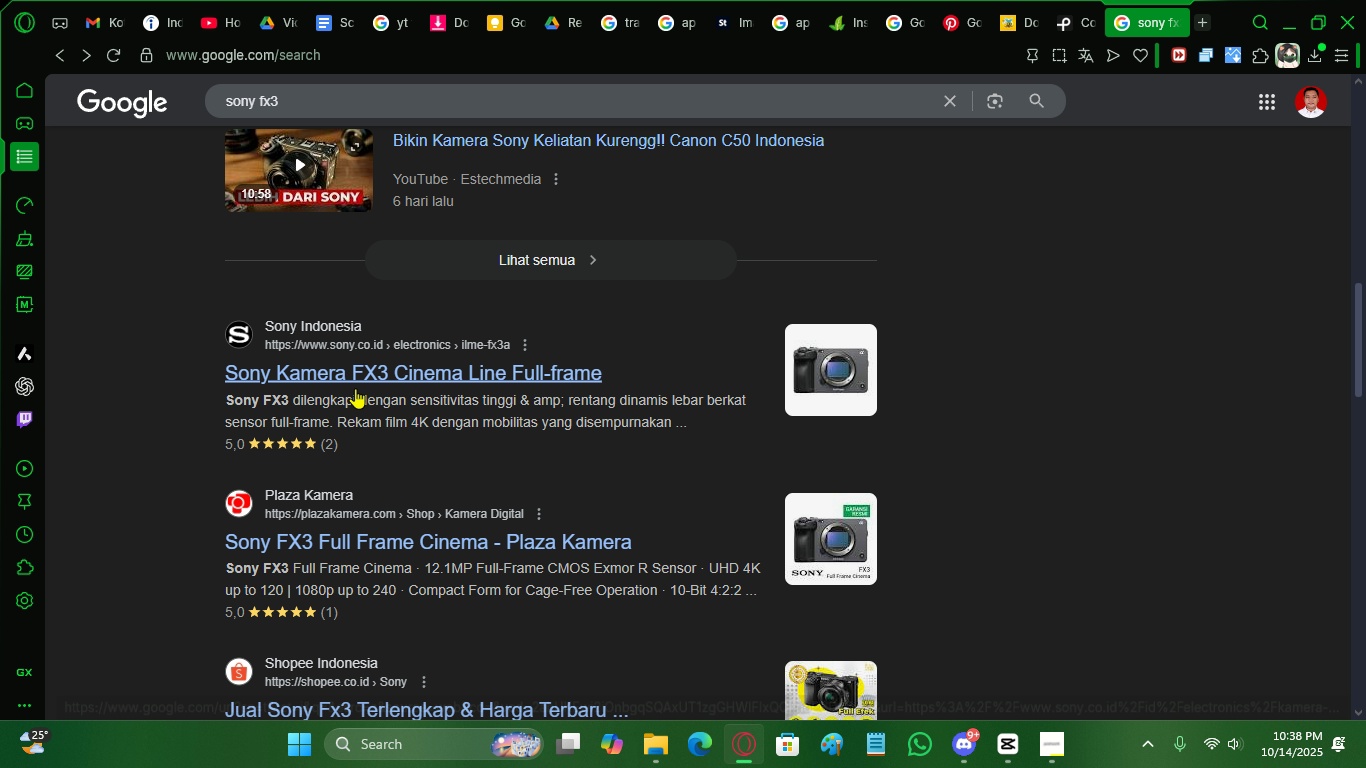 
scroll: coordinate [501, 491], scroll_direction: down, amount: 8.0
 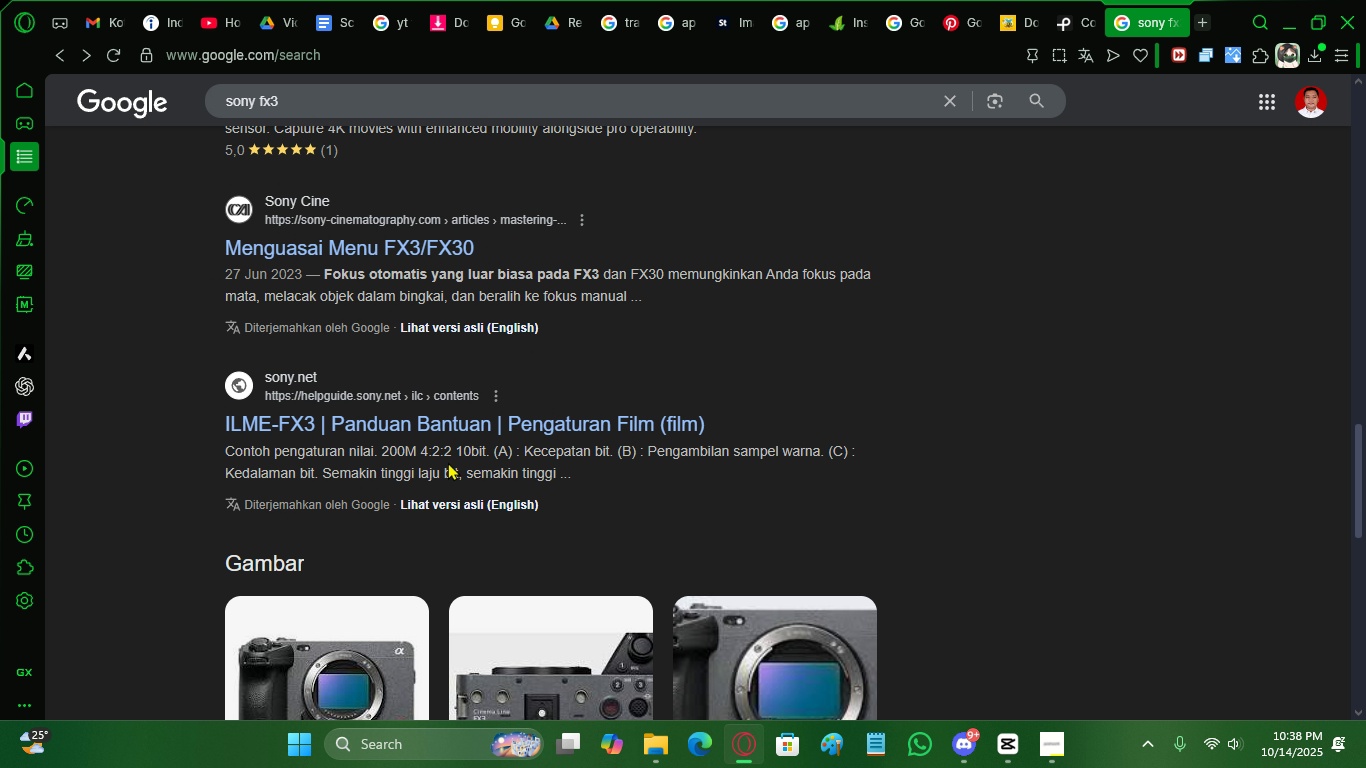 
scroll: coordinate [480, 487], scroll_direction: up, amount: 17.0
 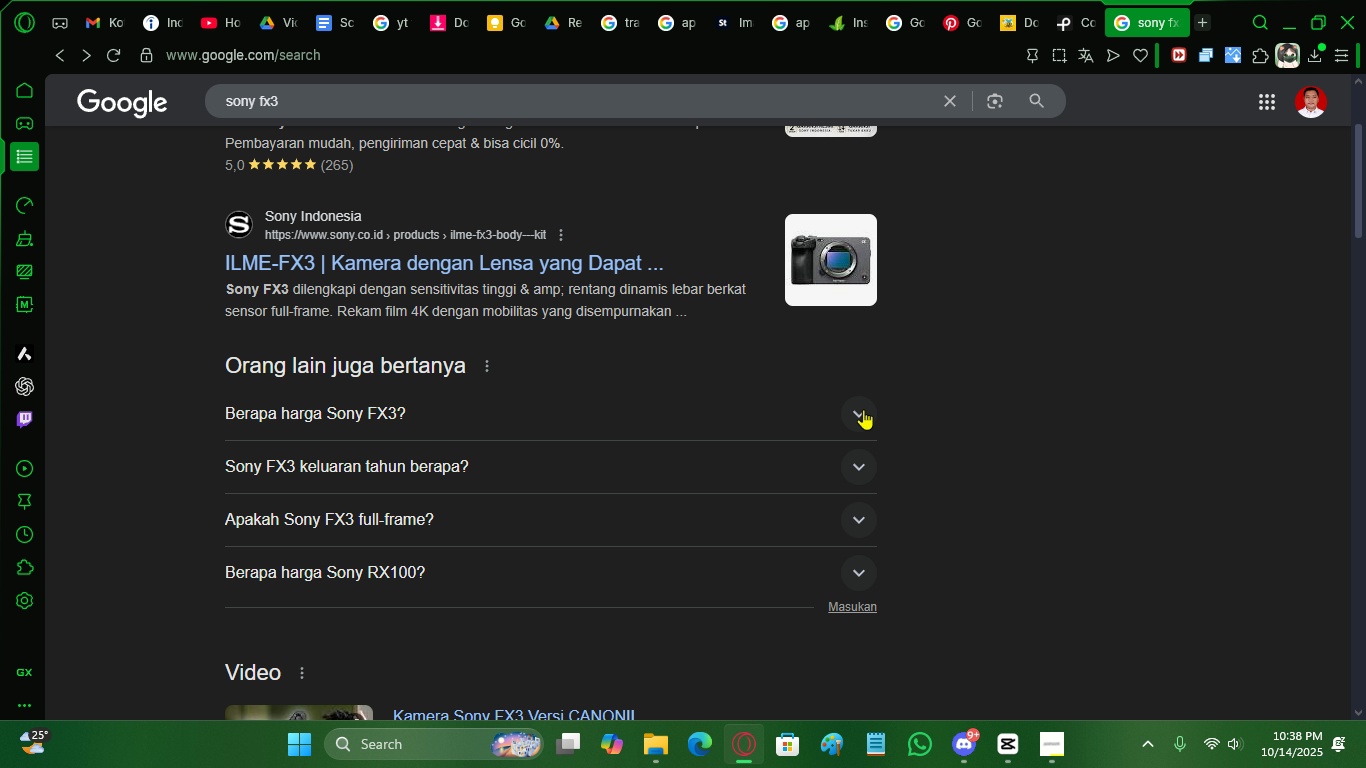 
left_click([859, 409])
 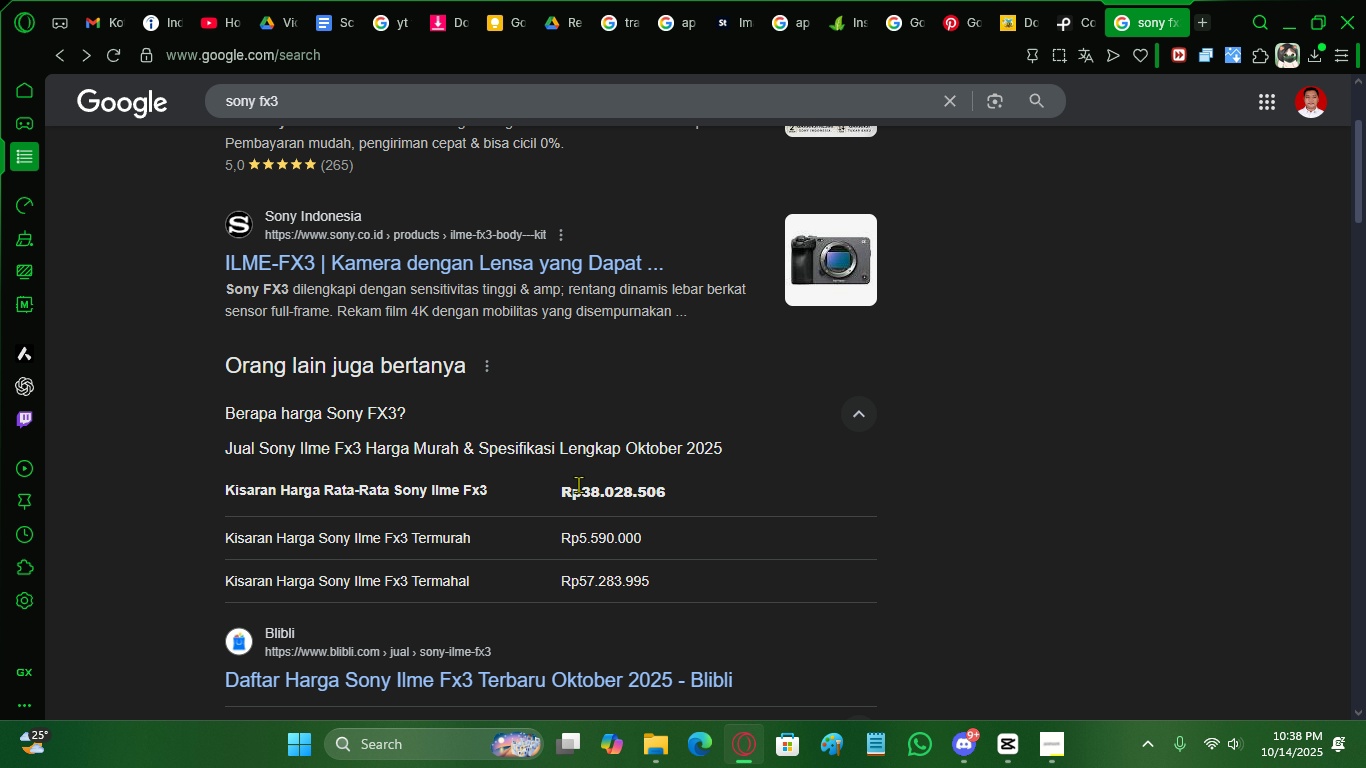 
left_click_drag(start_coordinate=[577, 480], to_coordinate=[694, 500])
 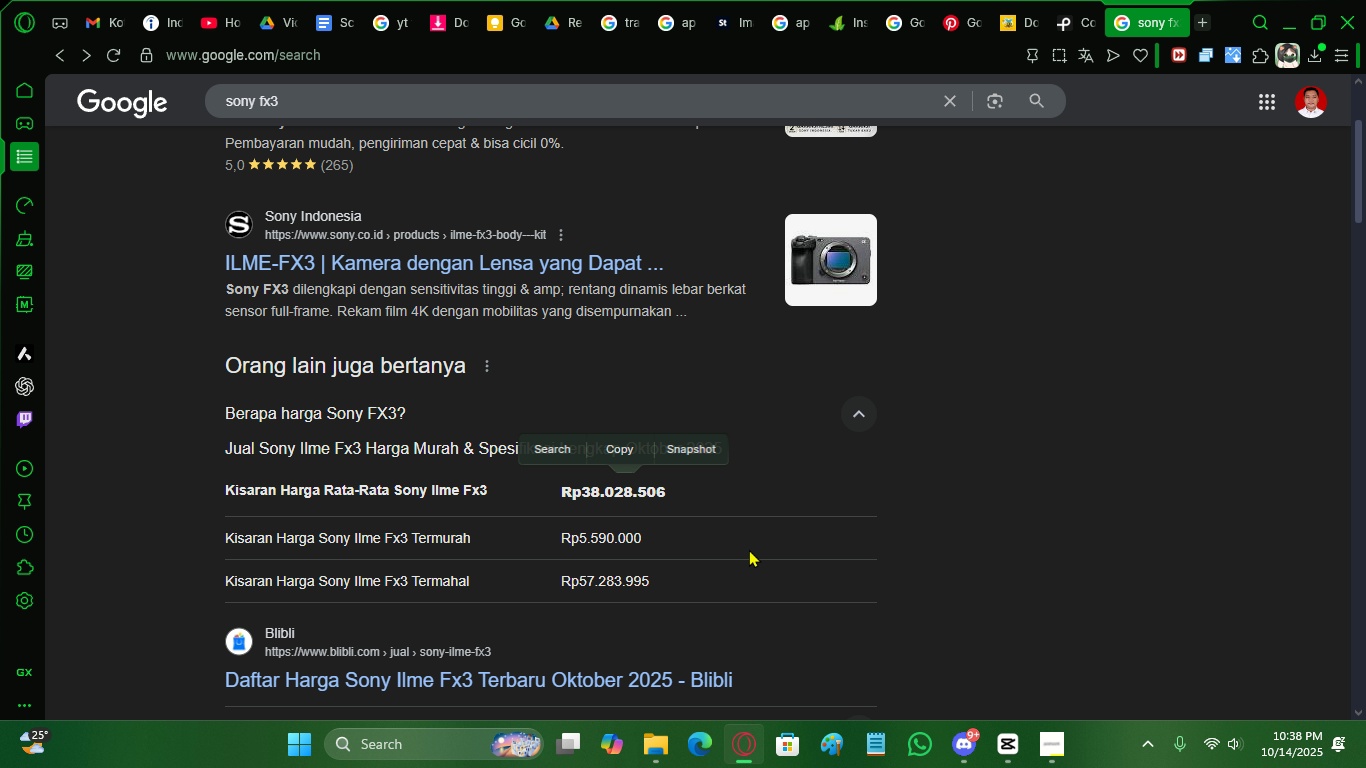 
left_click([749, 549])
 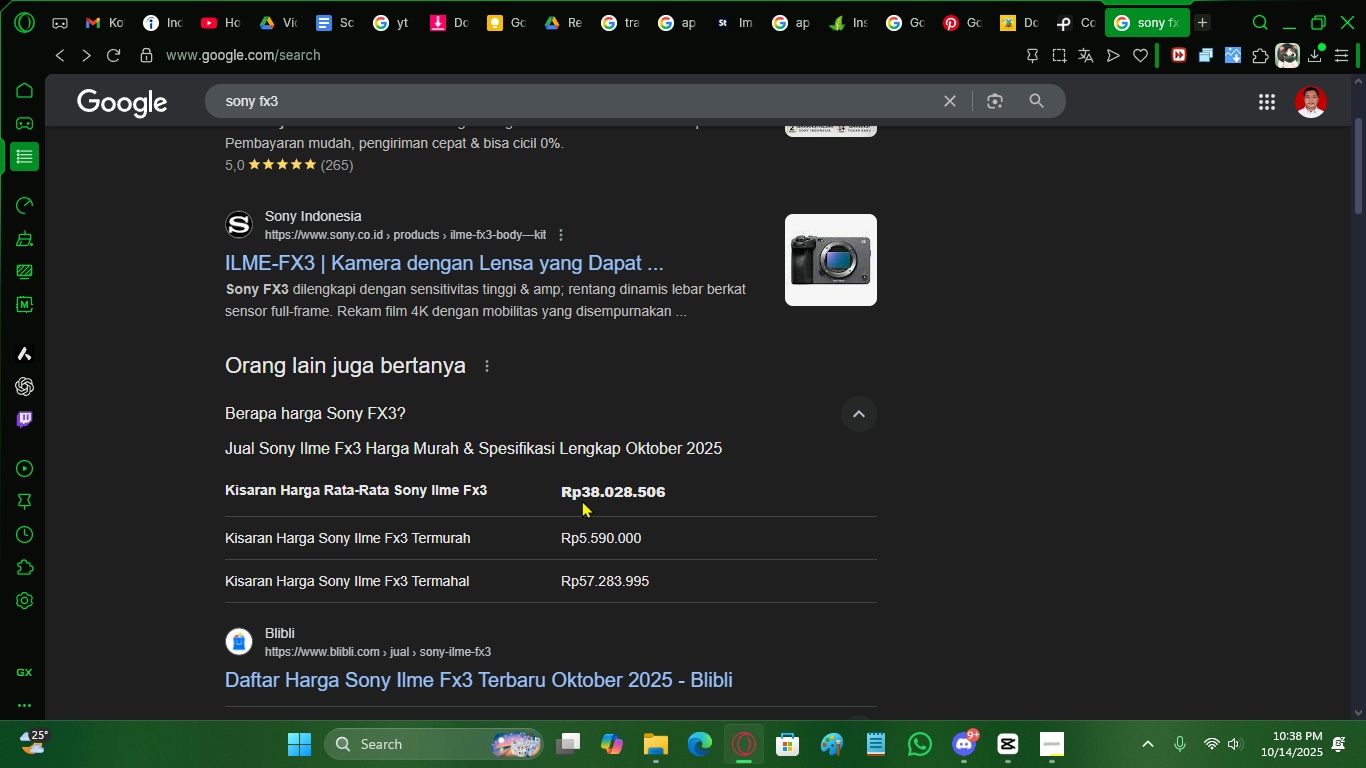 
scroll: coordinate [617, 559], scroll_direction: up, amount: 4.0
 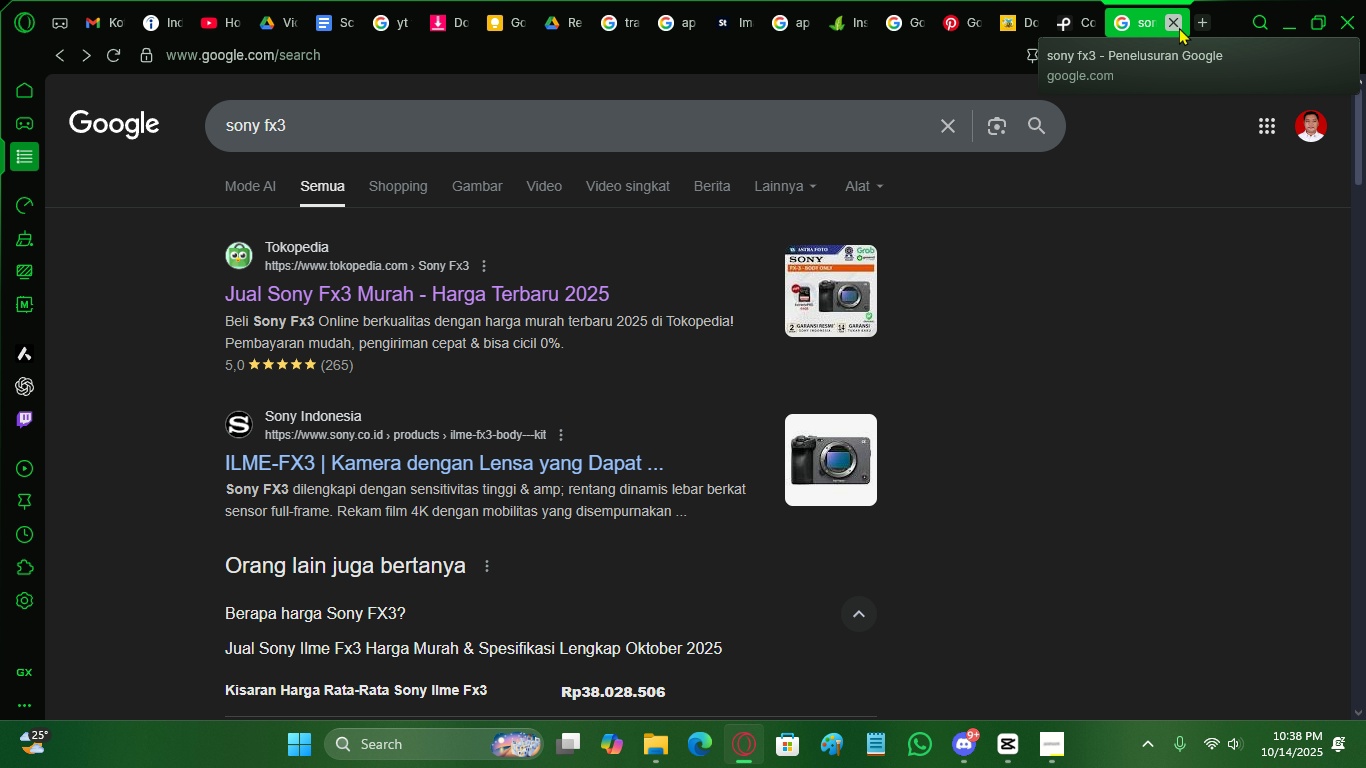 
scroll: coordinate [830, 330], scroll_direction: down, amount: 3.0
 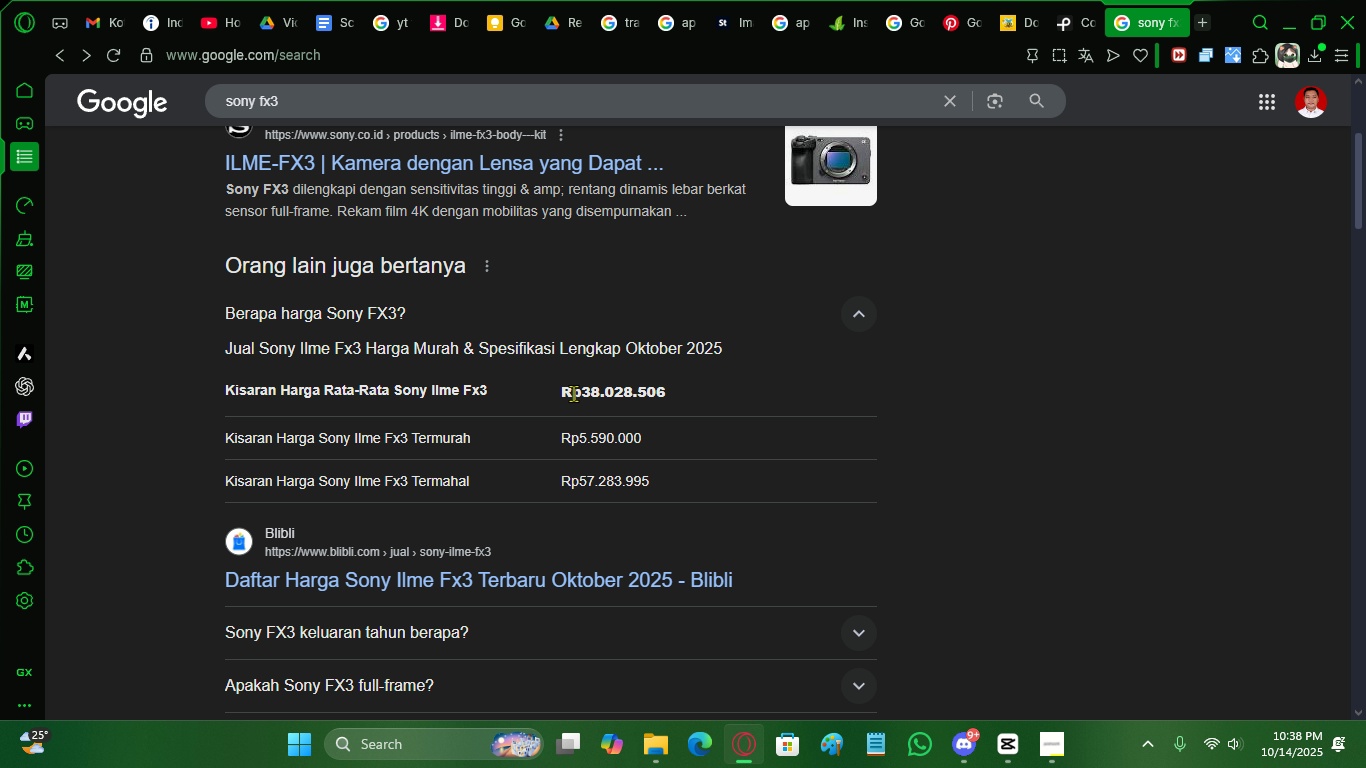 
left_click_drag(start_coordinate=[582, 392], to_coordinate=[843, 391])
 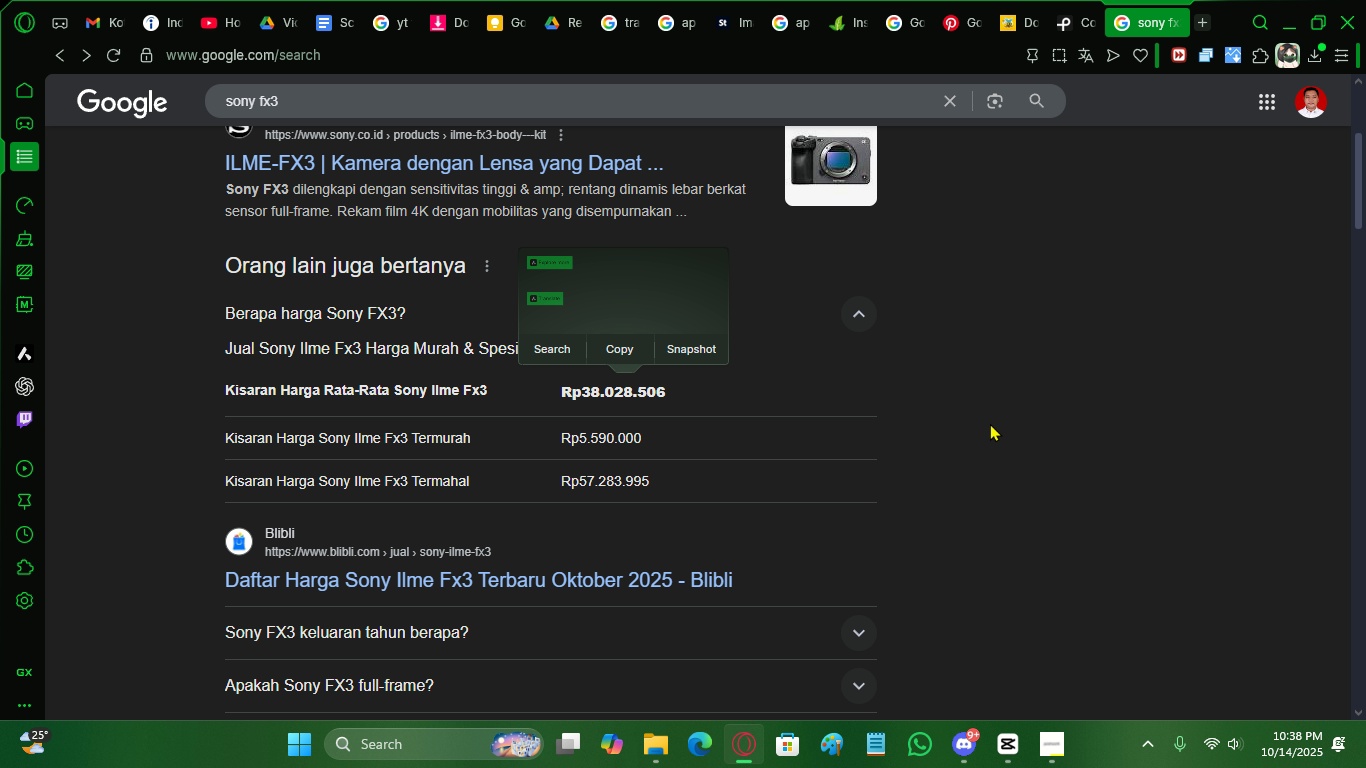 
left_click([990, 423])
 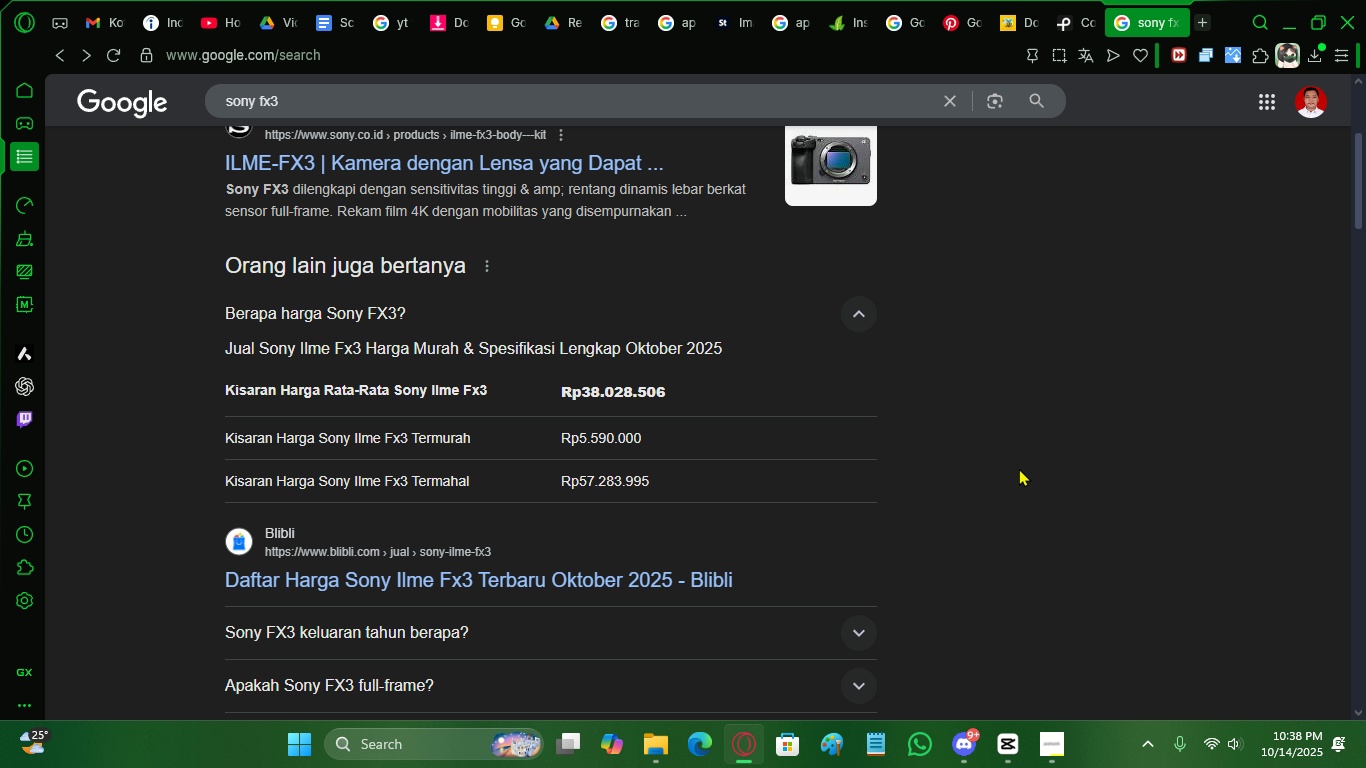 
scroll: coordinate [1026, 439], scroll_direction: up, amount: 3.0
 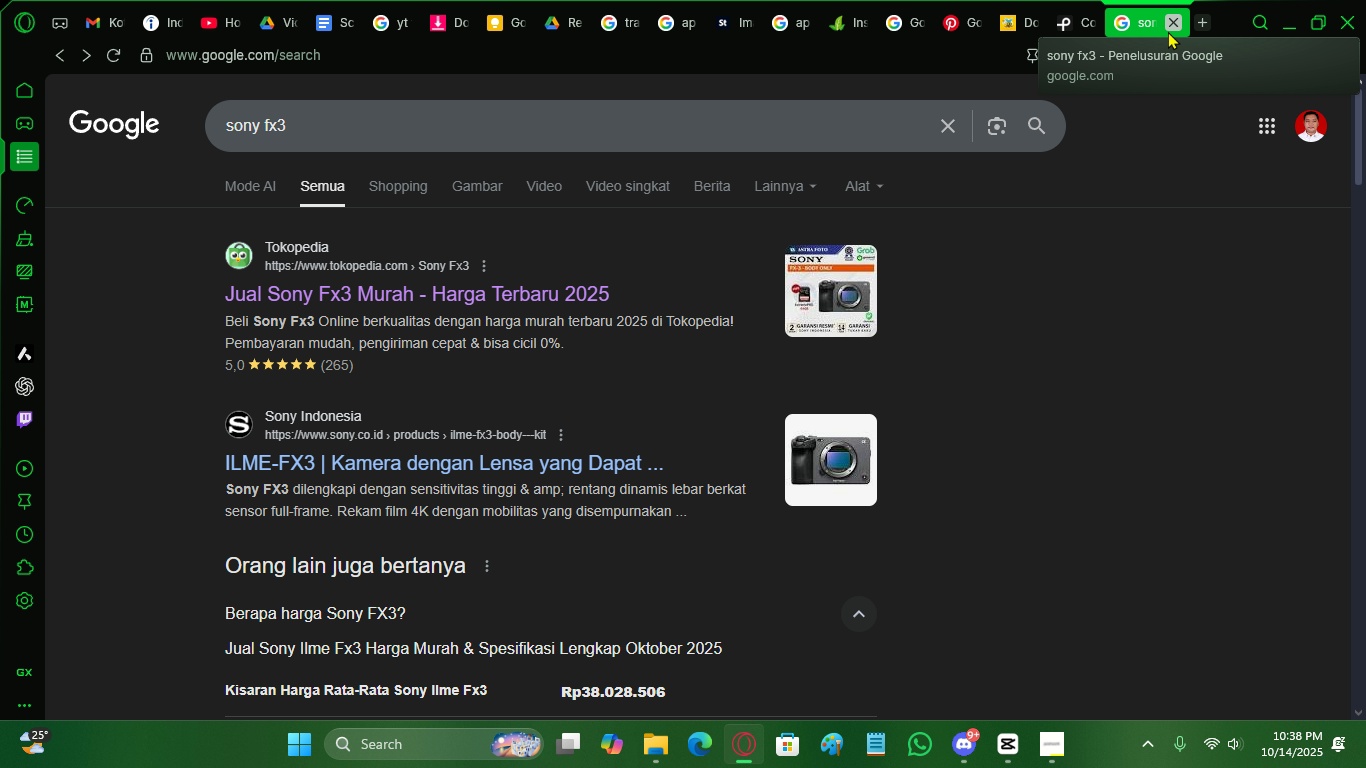 
scroll: coordinate [938, 381], scroll_direction: down, amount: 5.0
 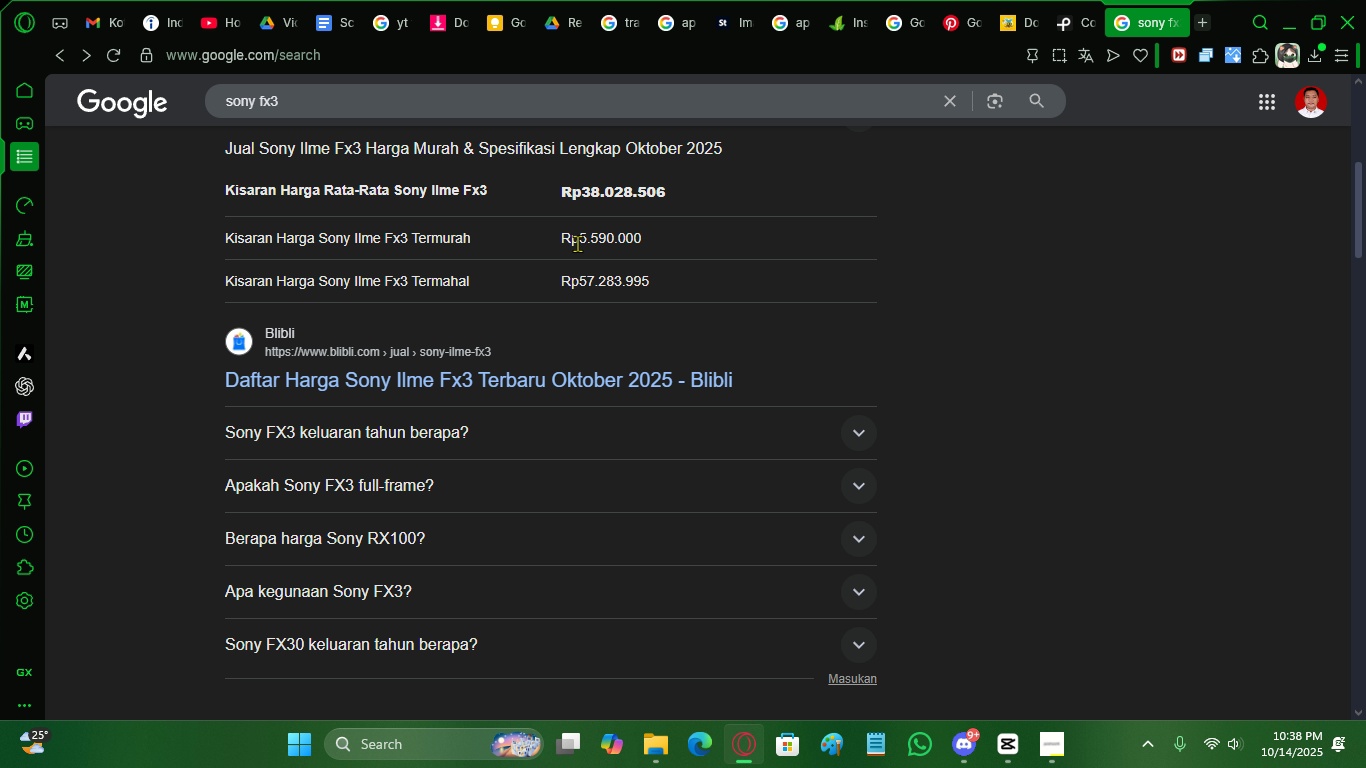 
left_click_drag(start_coordinate=[584, 237], to_coordinate=[663, 237])
 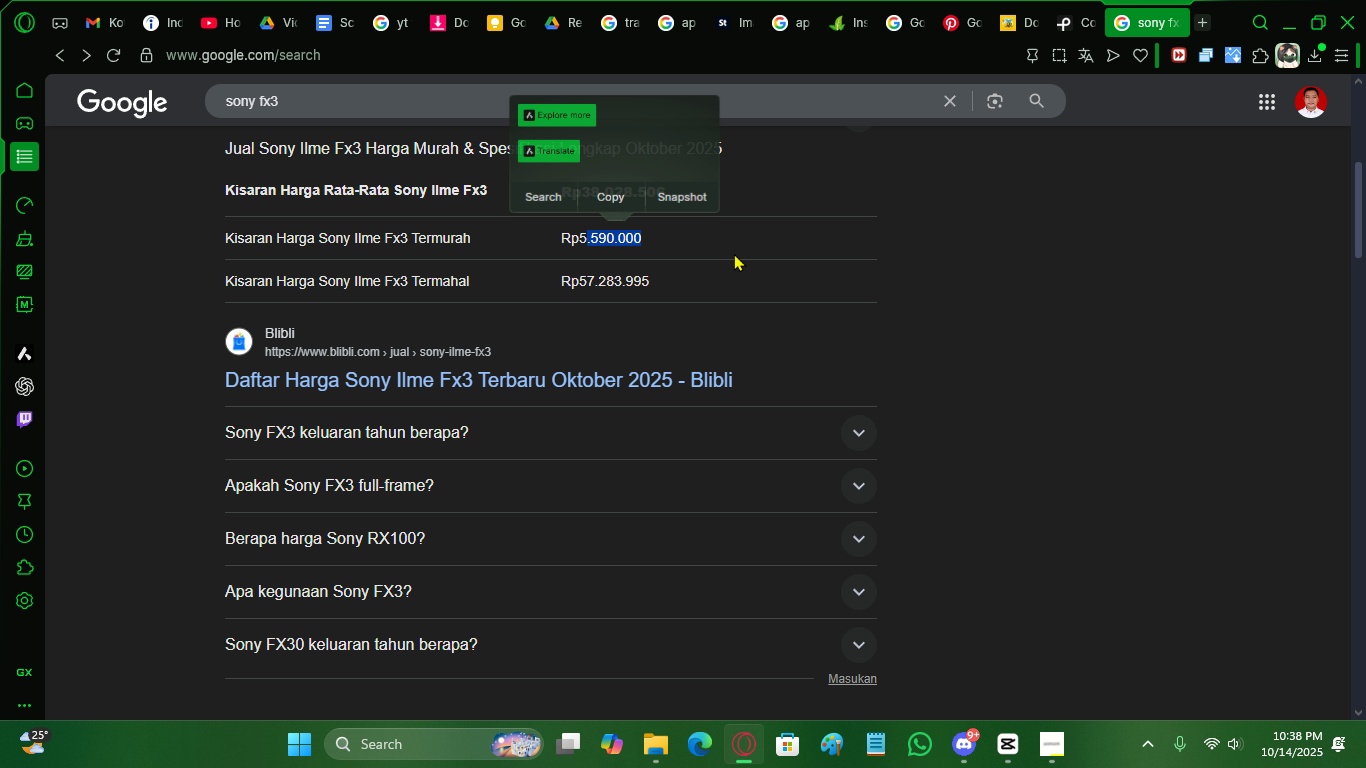 
left_click([734, 253])
 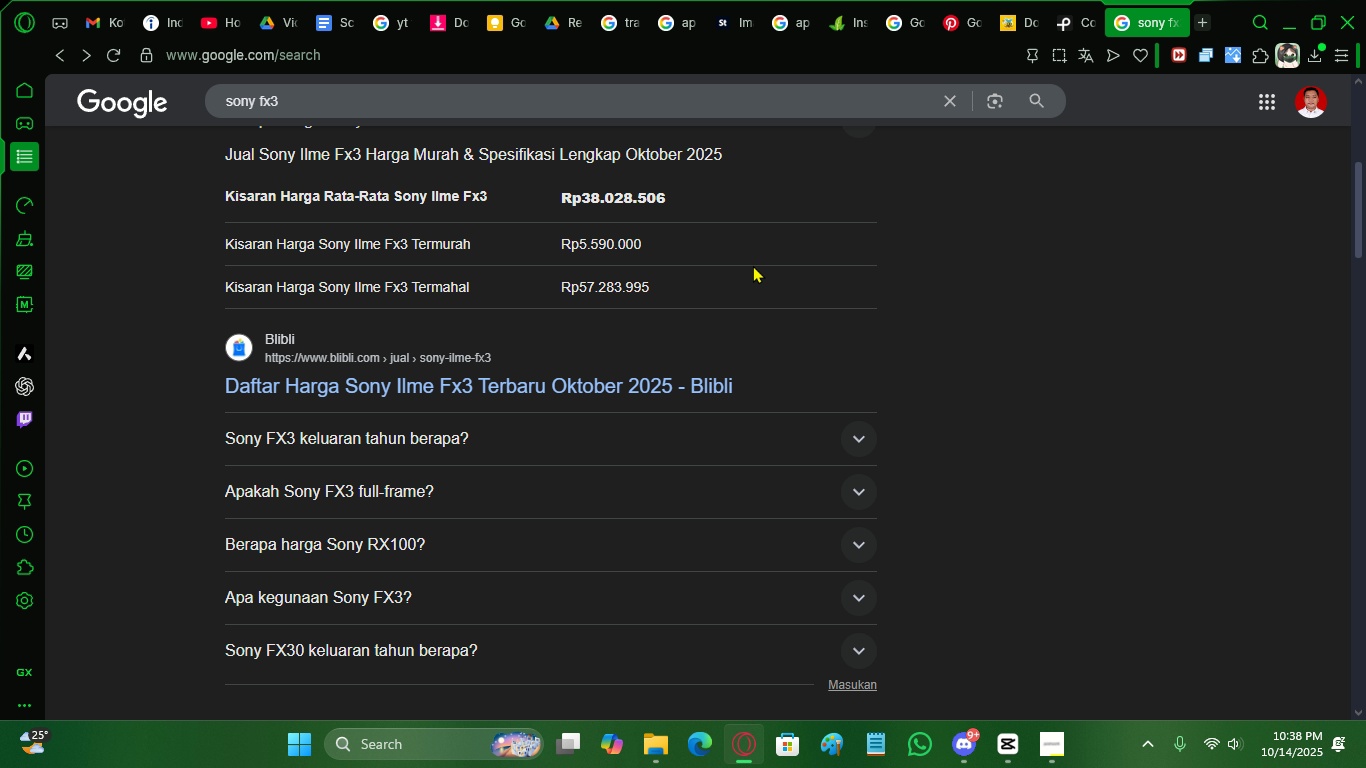 
scroll: coordinate [753, 265], scroll_direction: up, amount: 1.0
 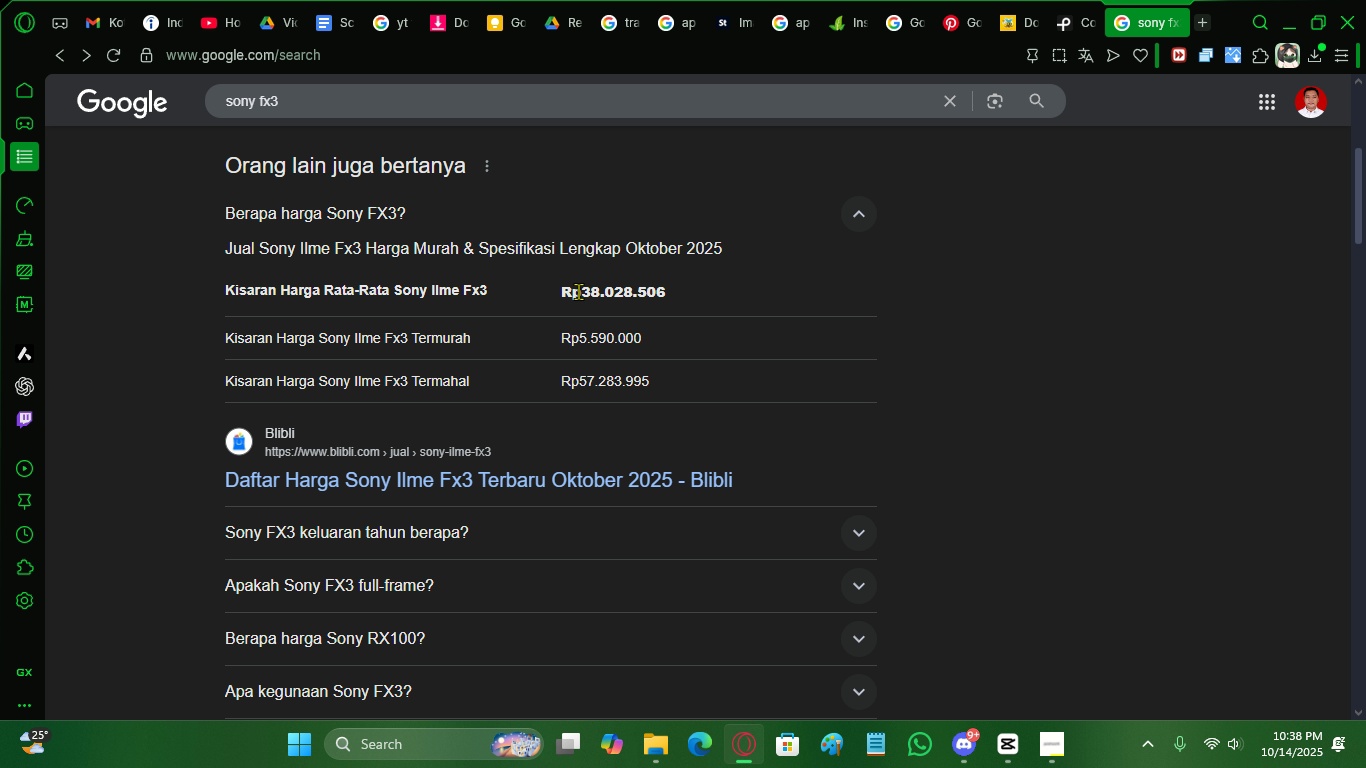 
left_click_drag(start_coordinate=[579, 289], to_coordinate=[668, 292])
 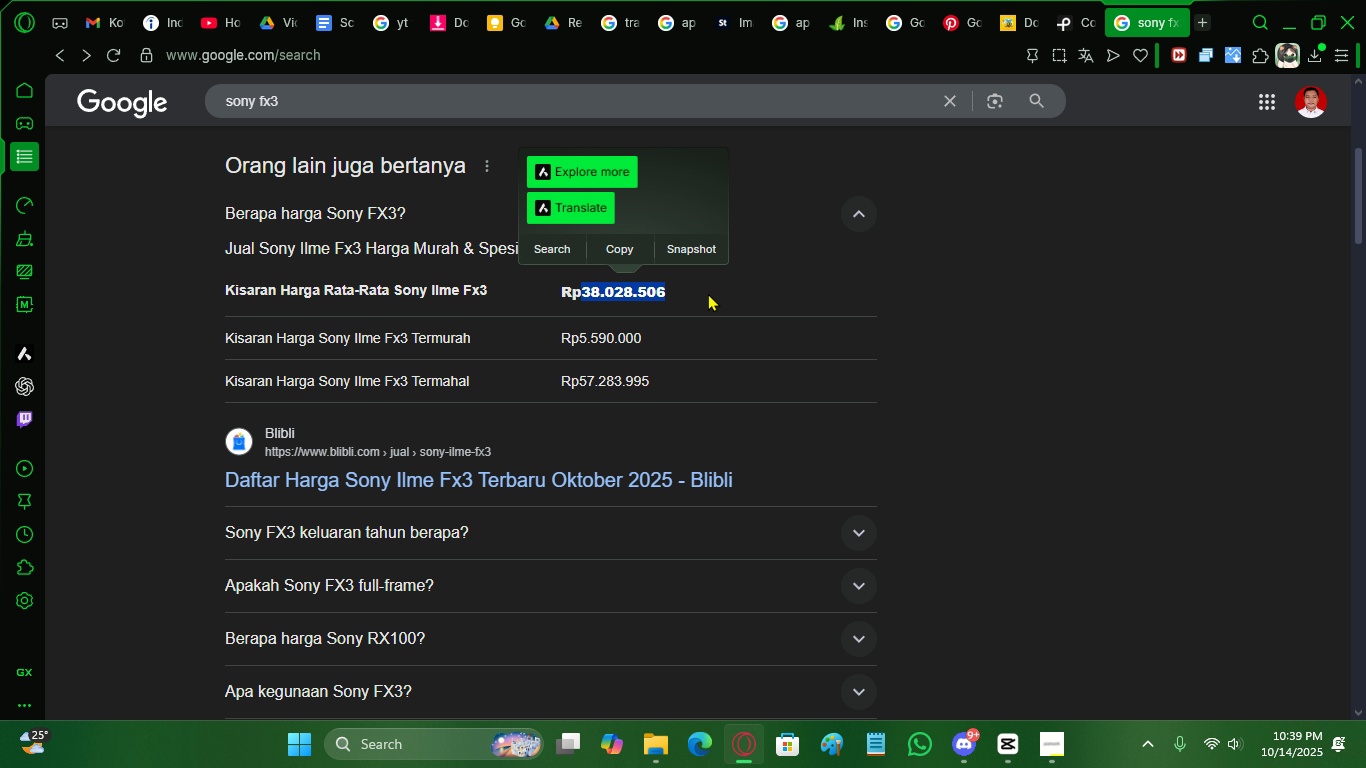 
left_click([708, 293])
 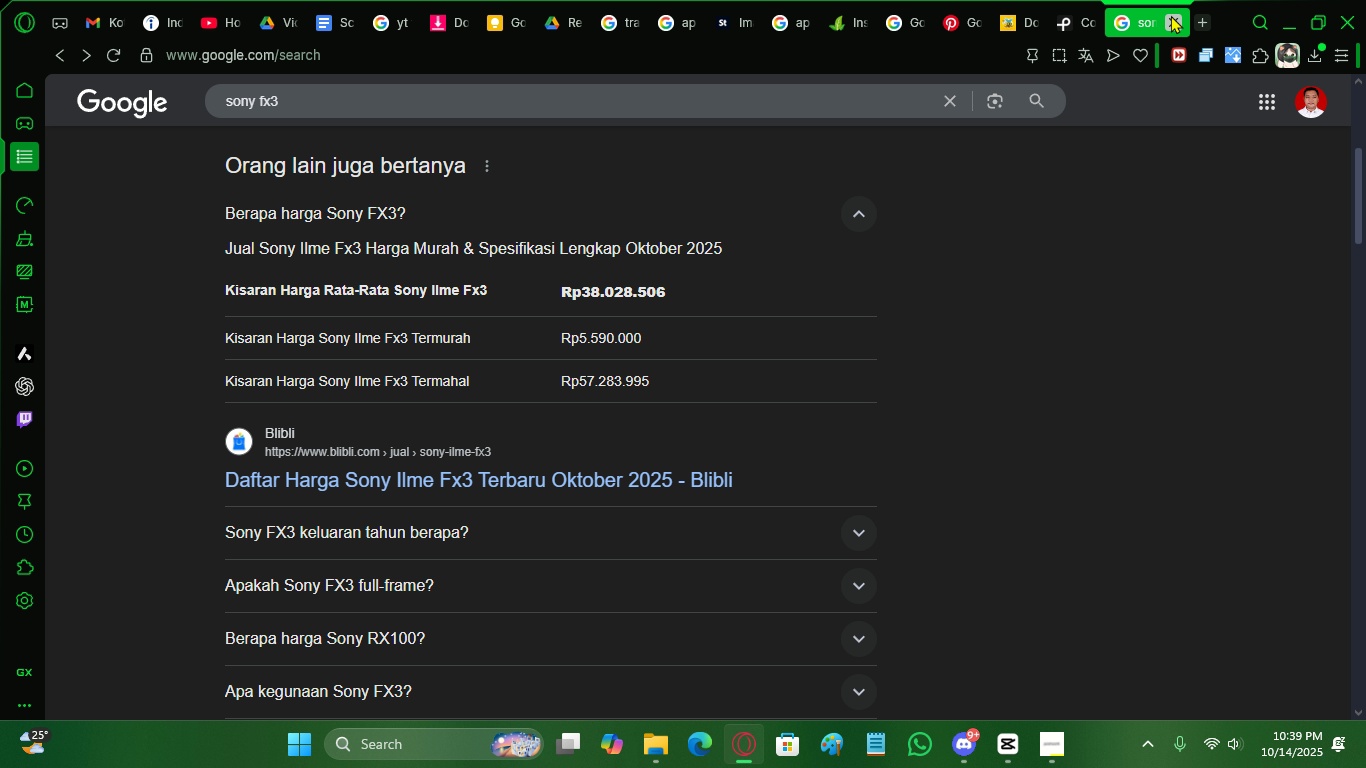 
left_click([1169, 19])
 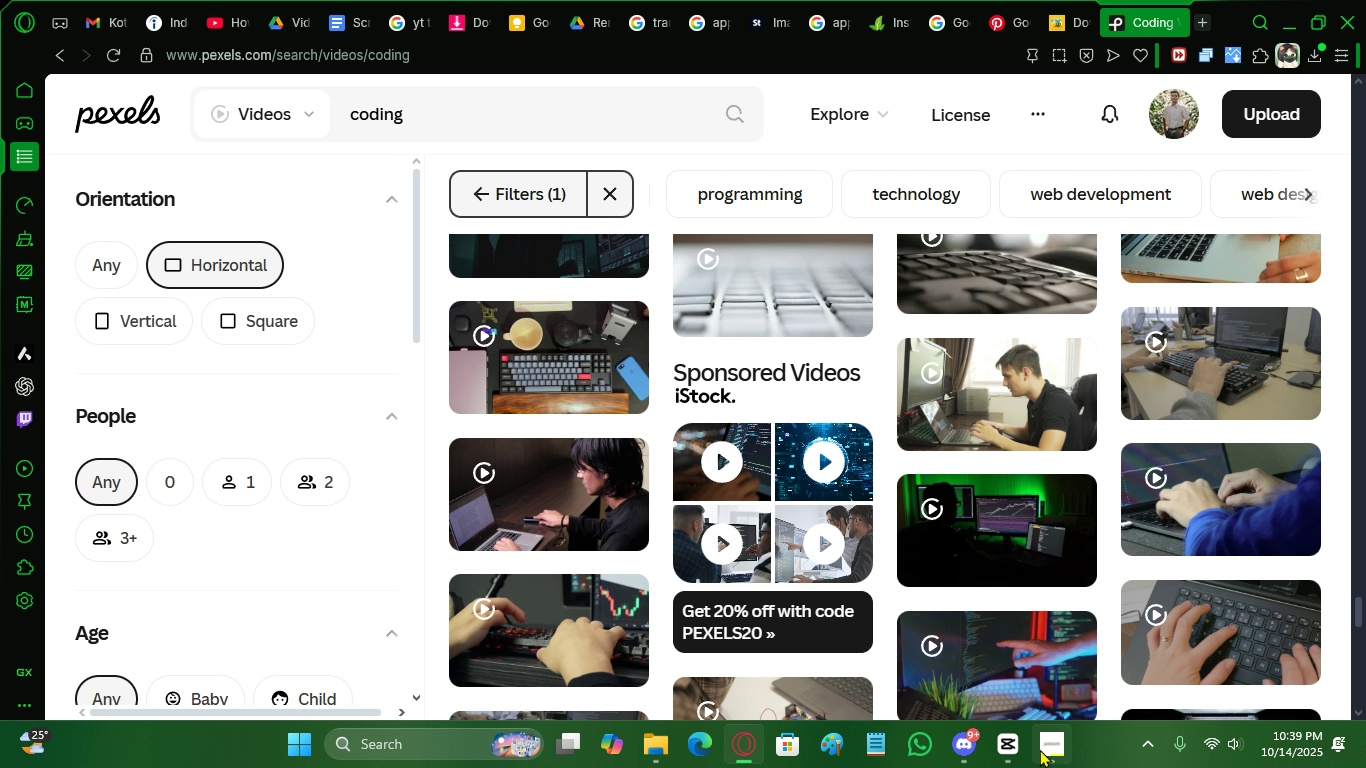 
left_click([1012, 750])
 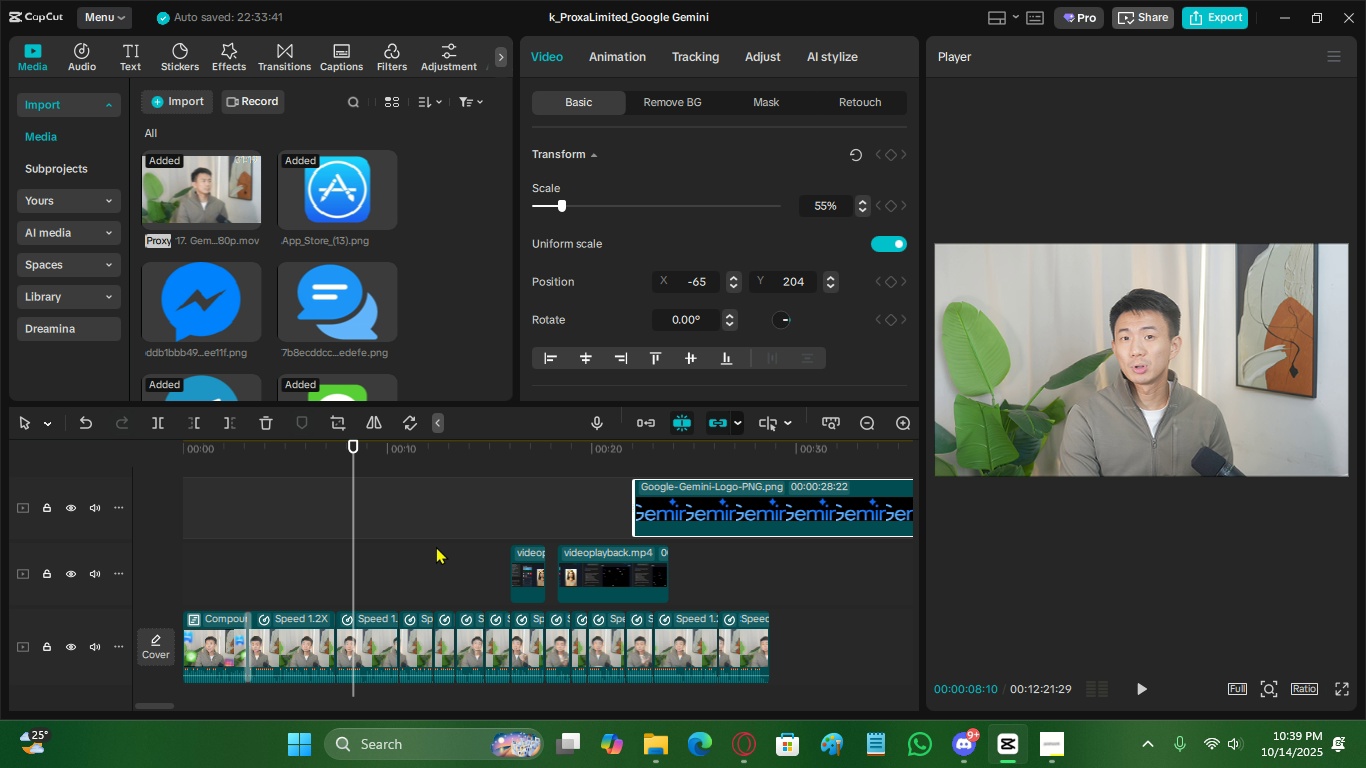 
left_click([400, 530])